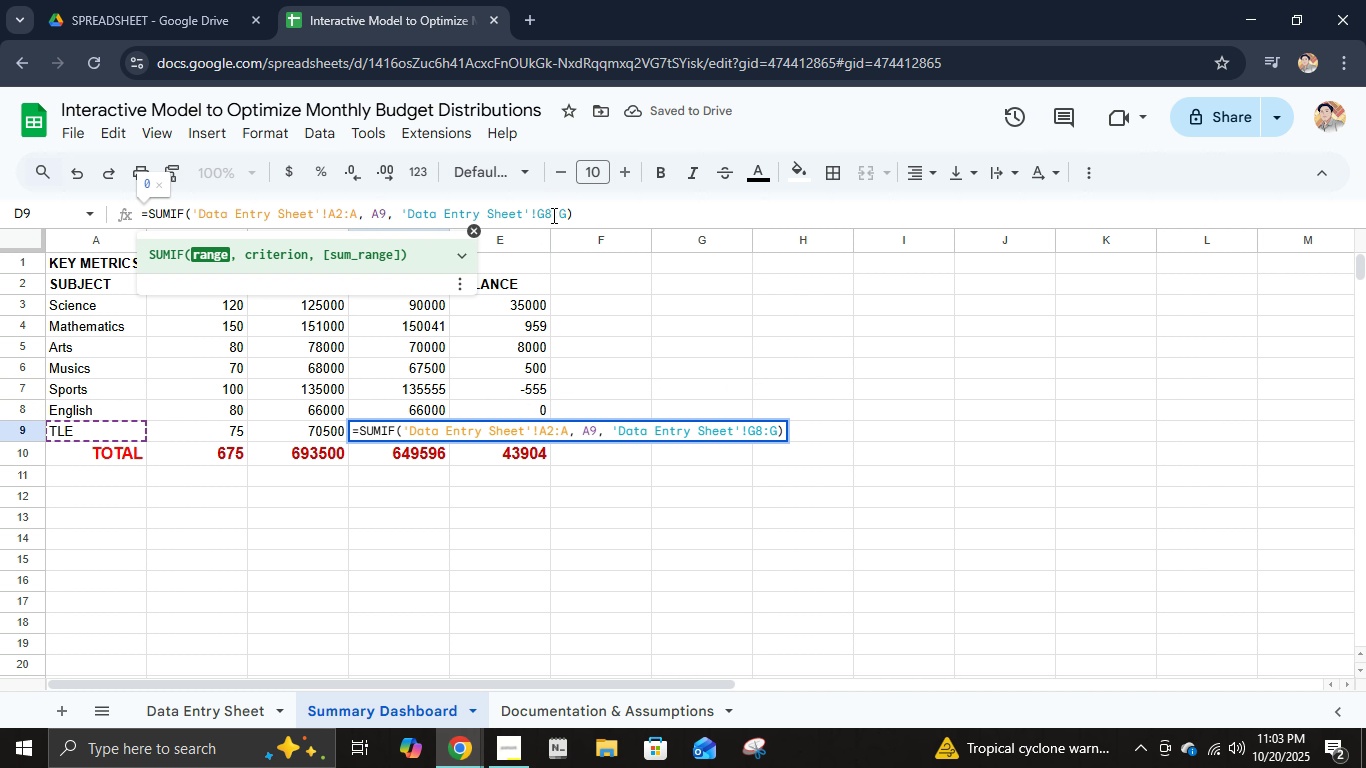 
left_click([552, 215])
 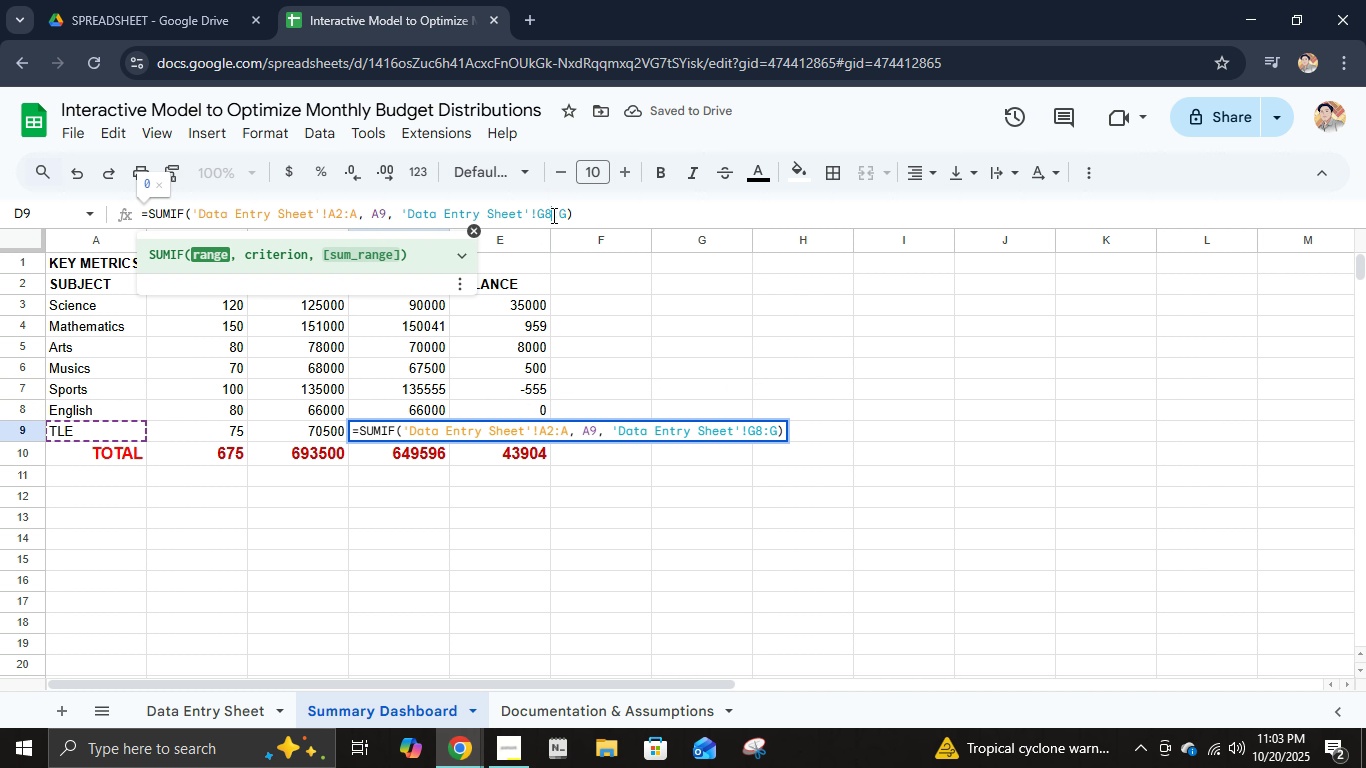 
key(Backspace)
 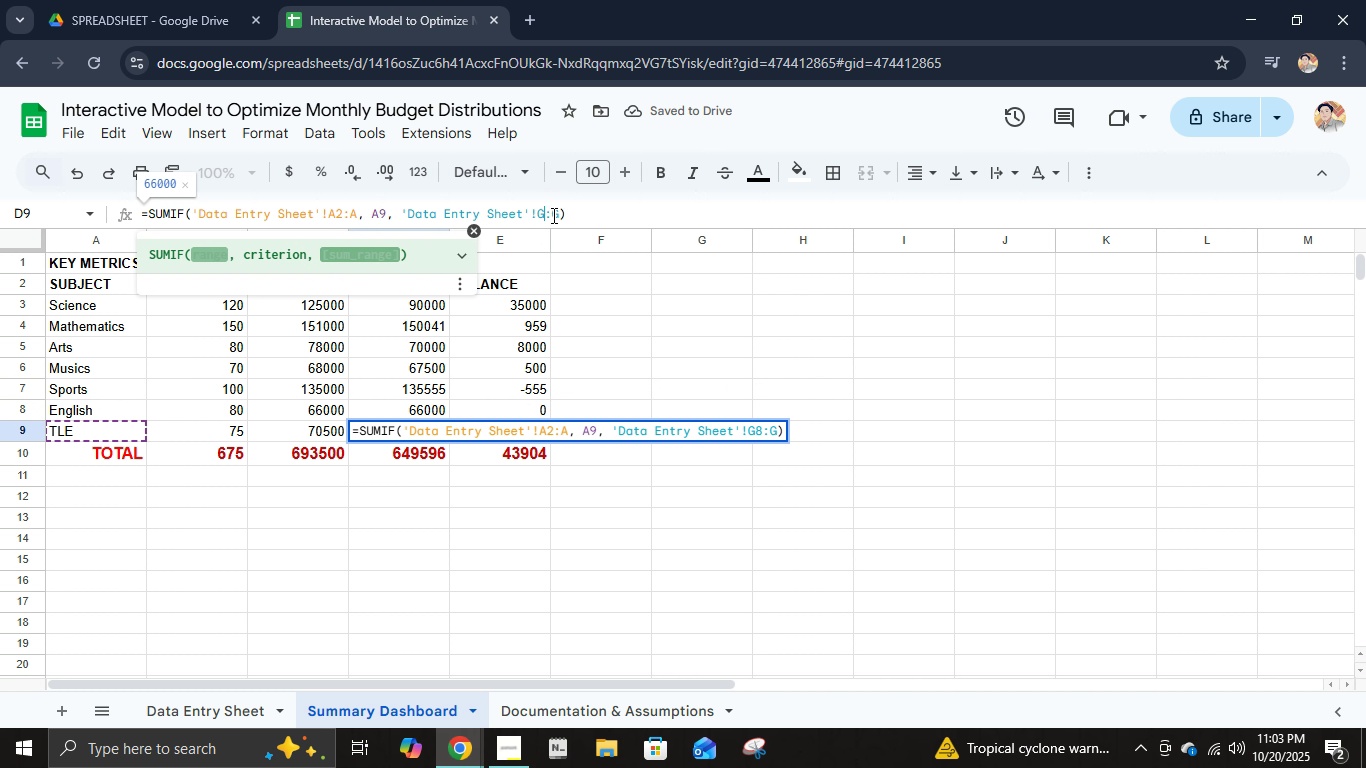 
key(Numpad2)
 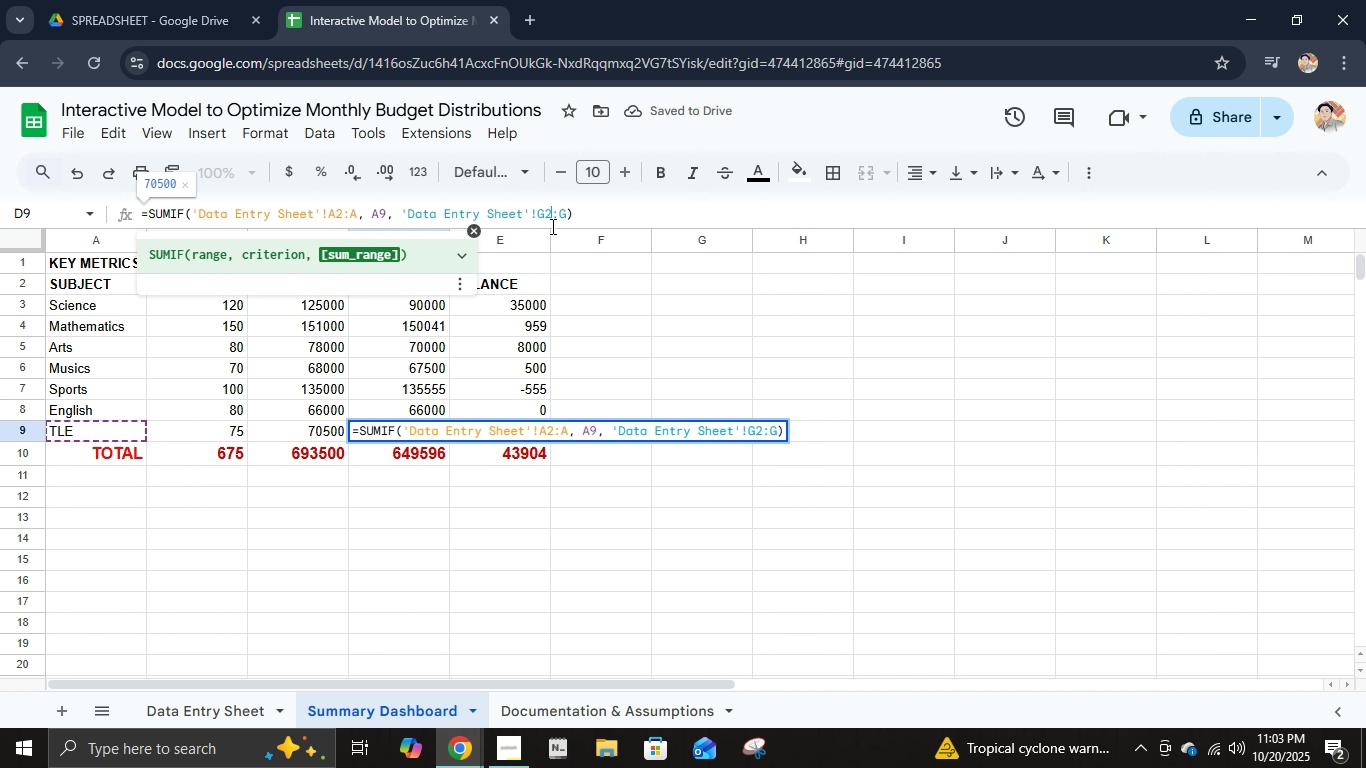 
key(Enter)
 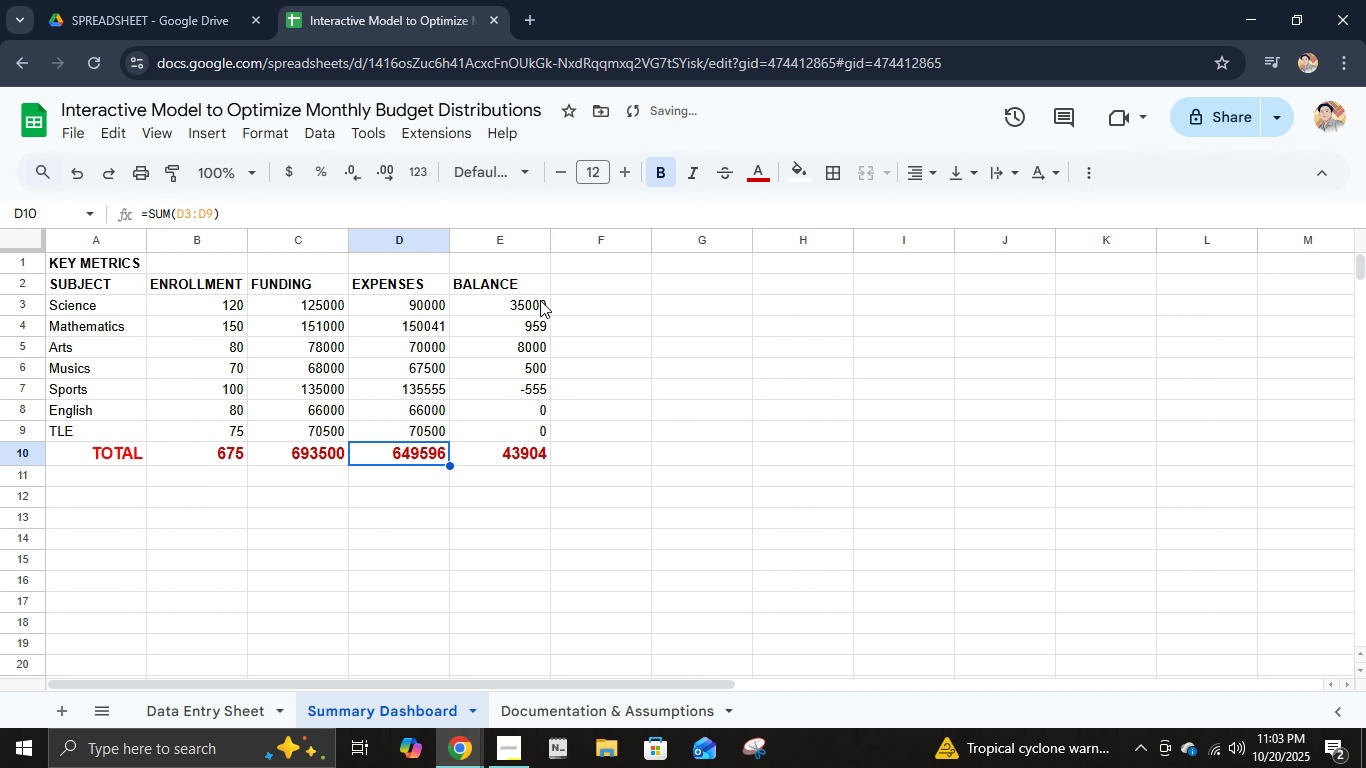 
left_click([538, 301])
 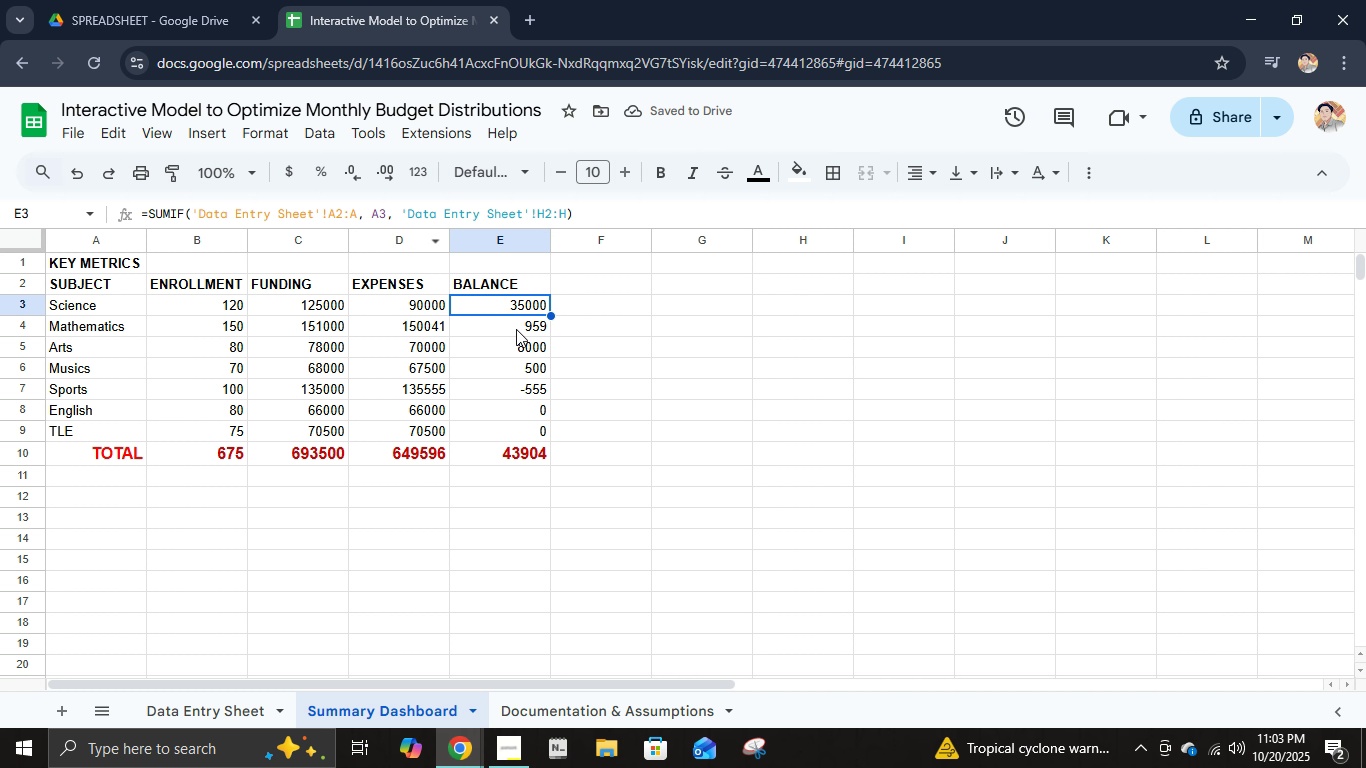 
left_click([507, 319])
 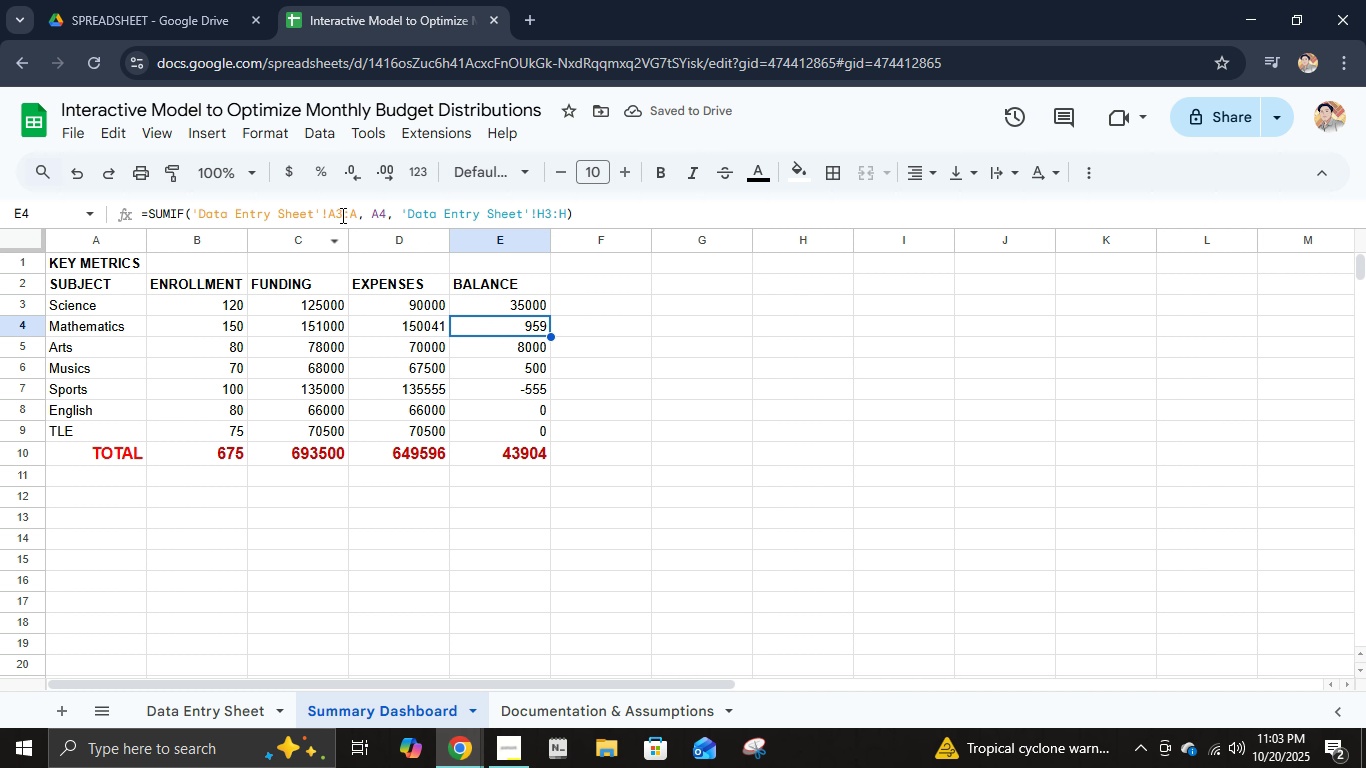 
left_click([341, 214])
 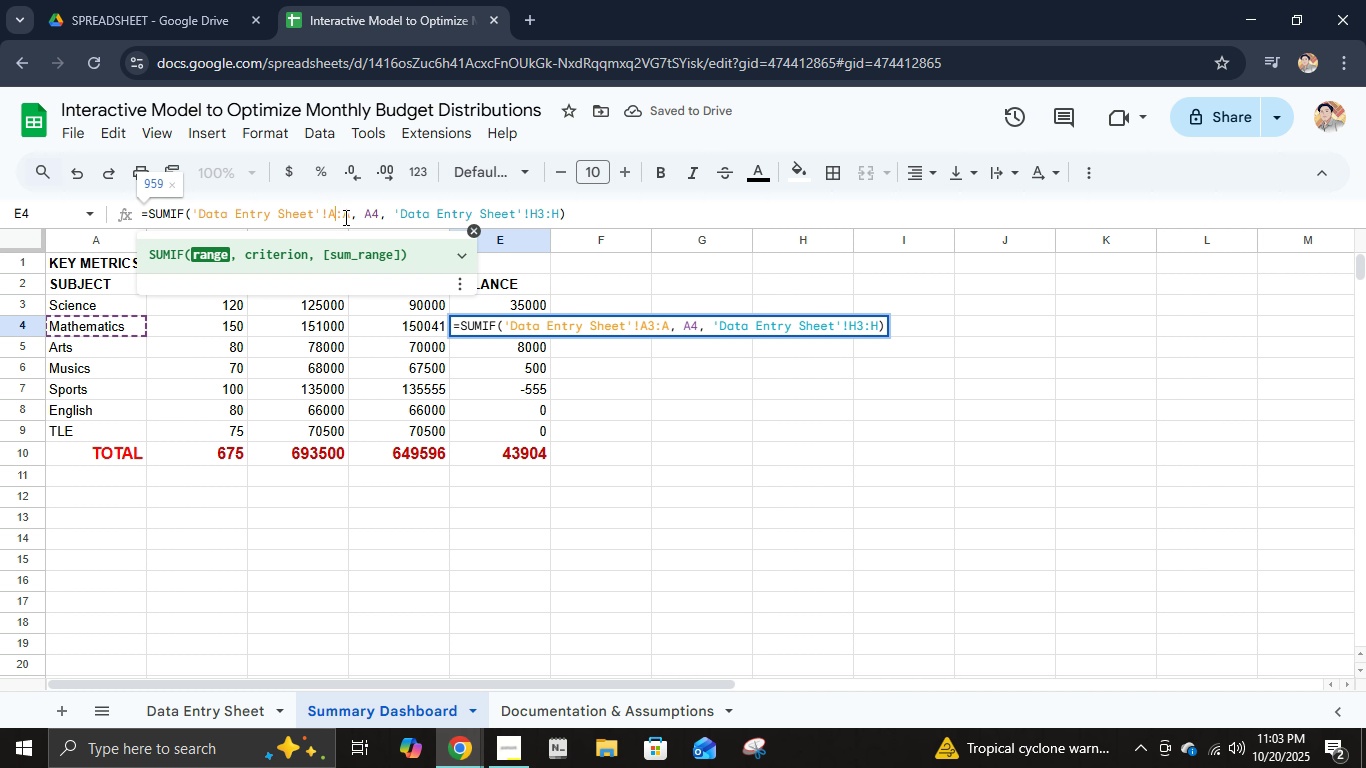 
key(Backspace)
 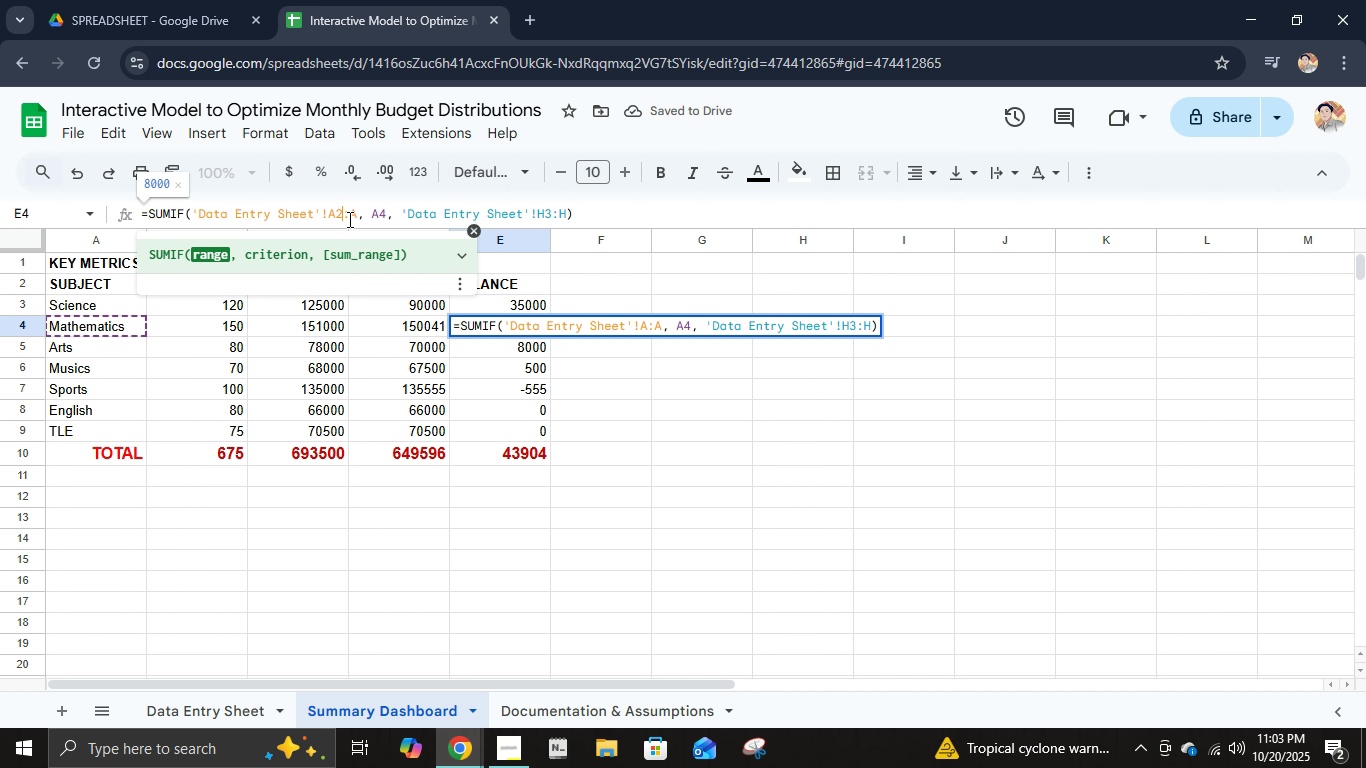 
key(Numpad2)
 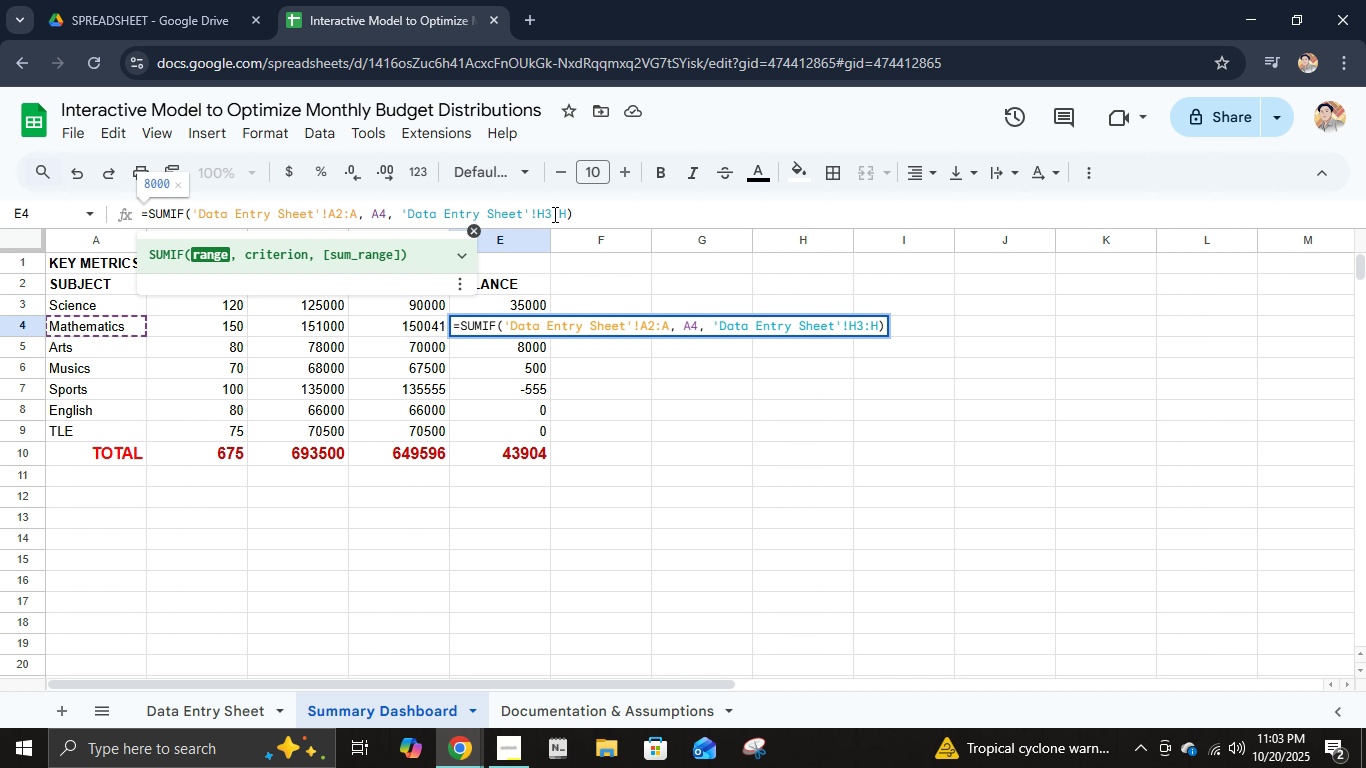 
left_click([552, 213])
 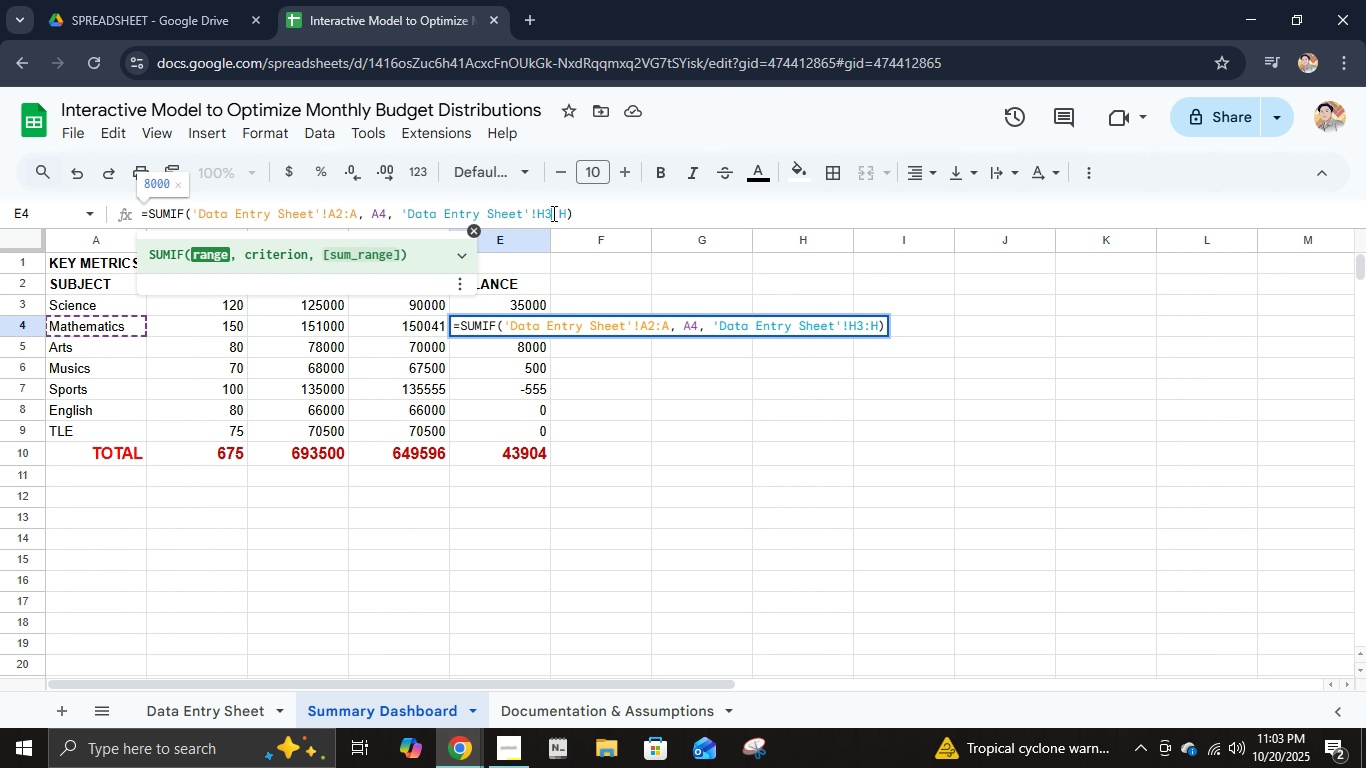 
key(Backspace)
 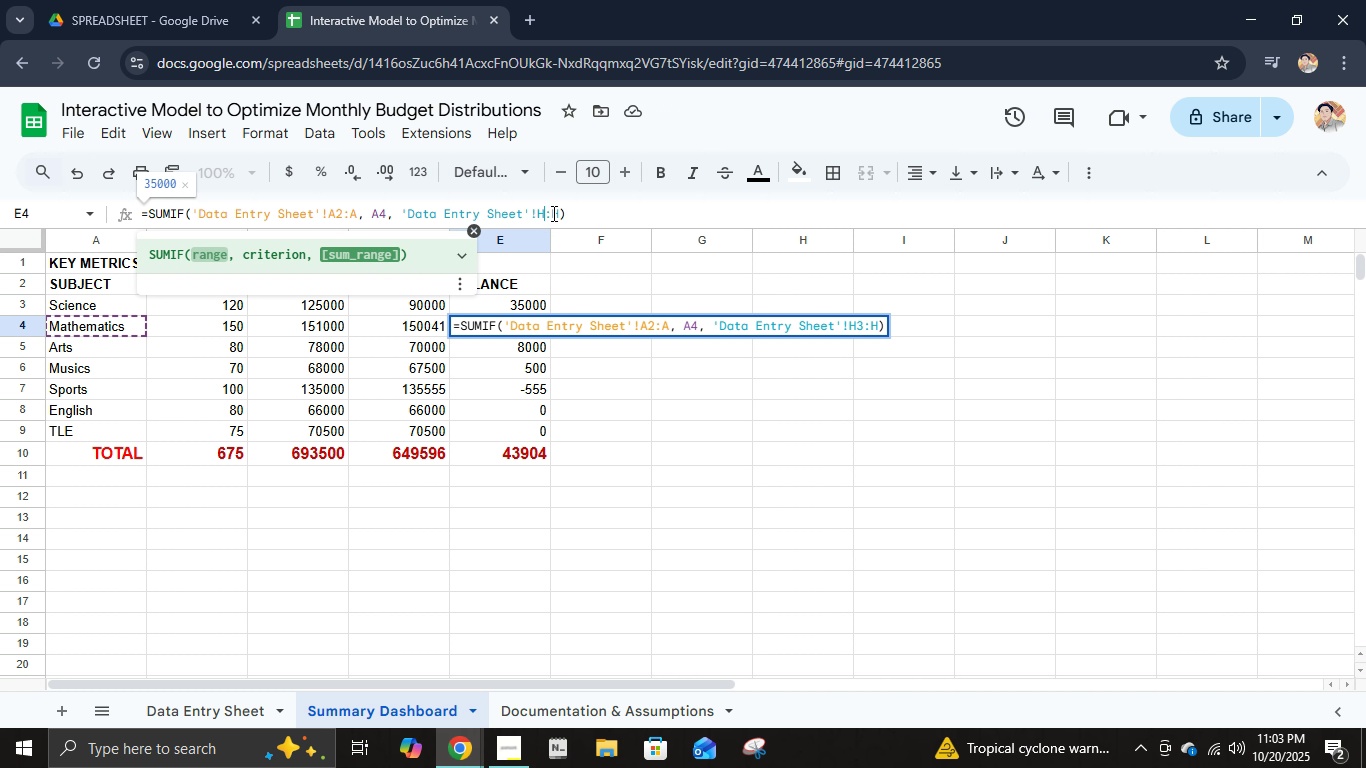 
key(Numpad2)
 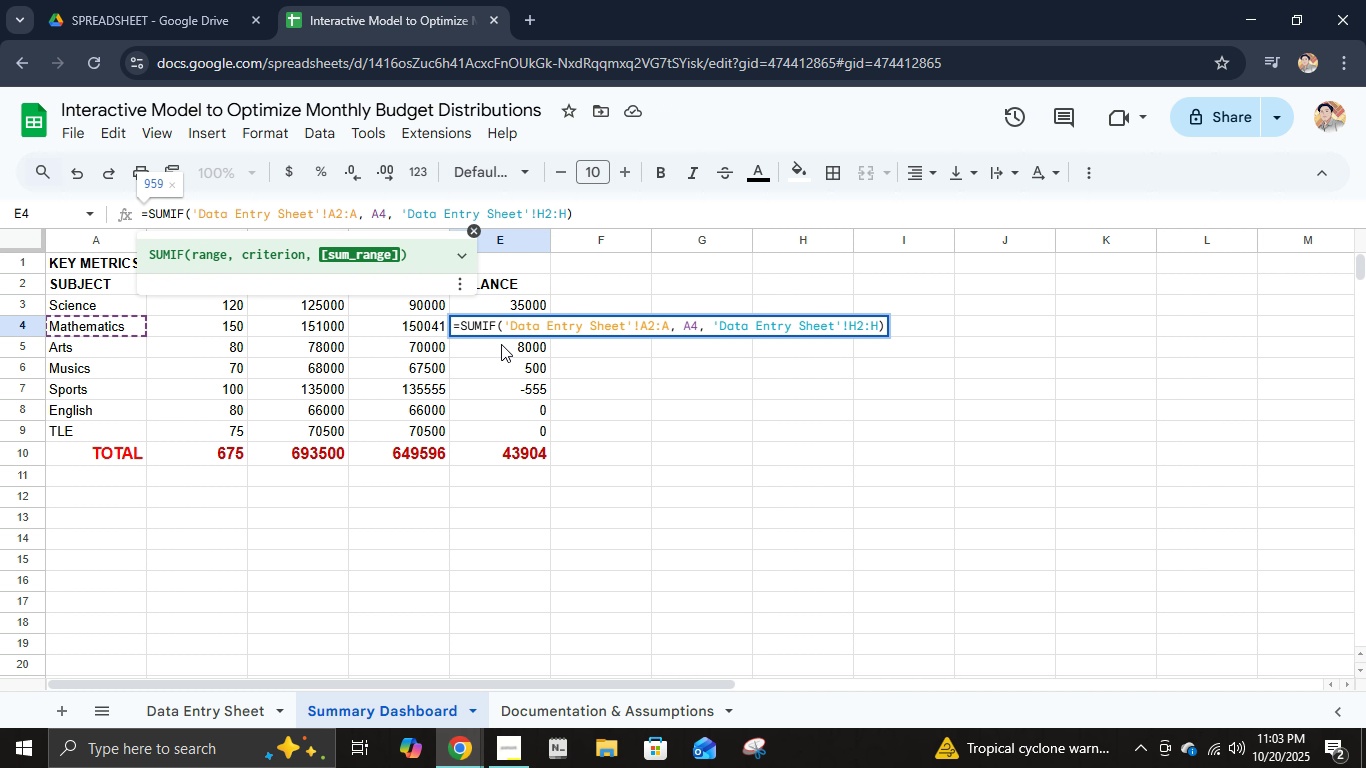 
key(Enter)
 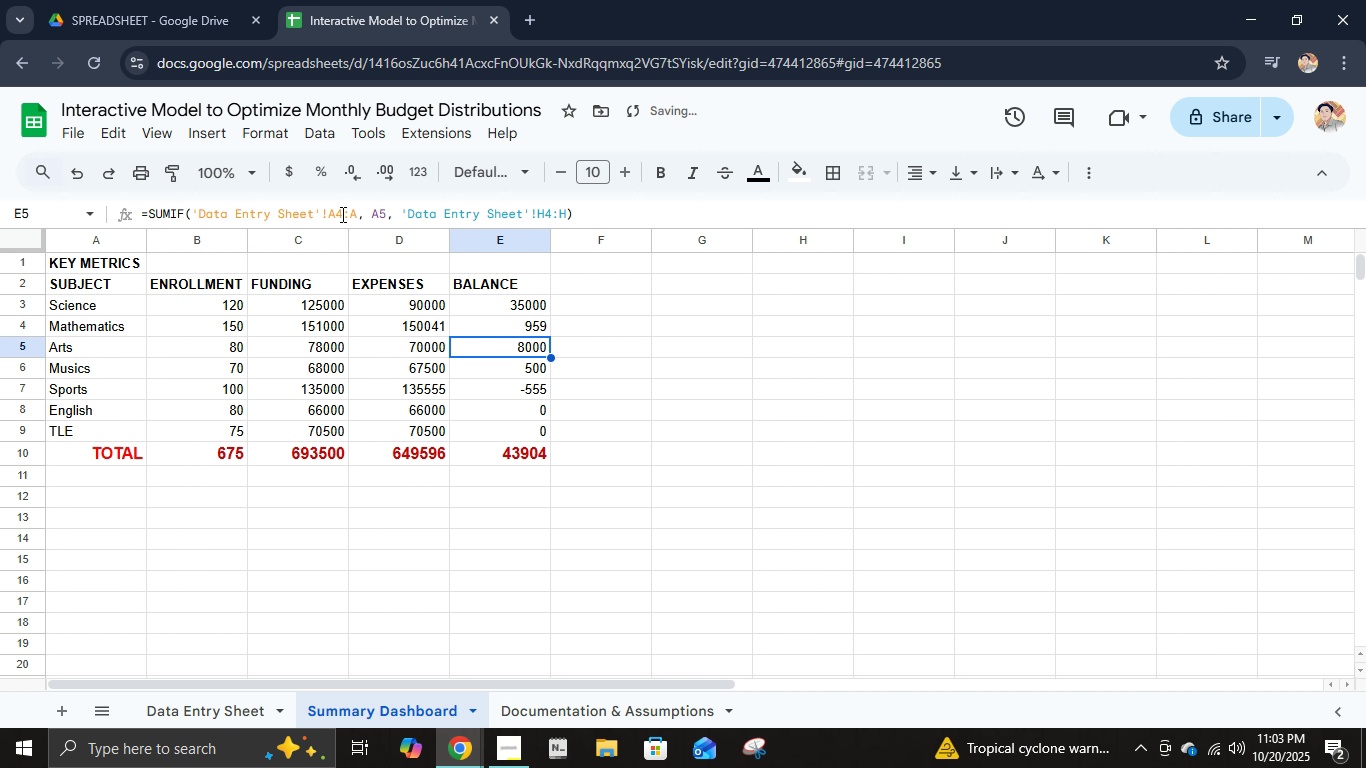 
left_click([341, 214])
 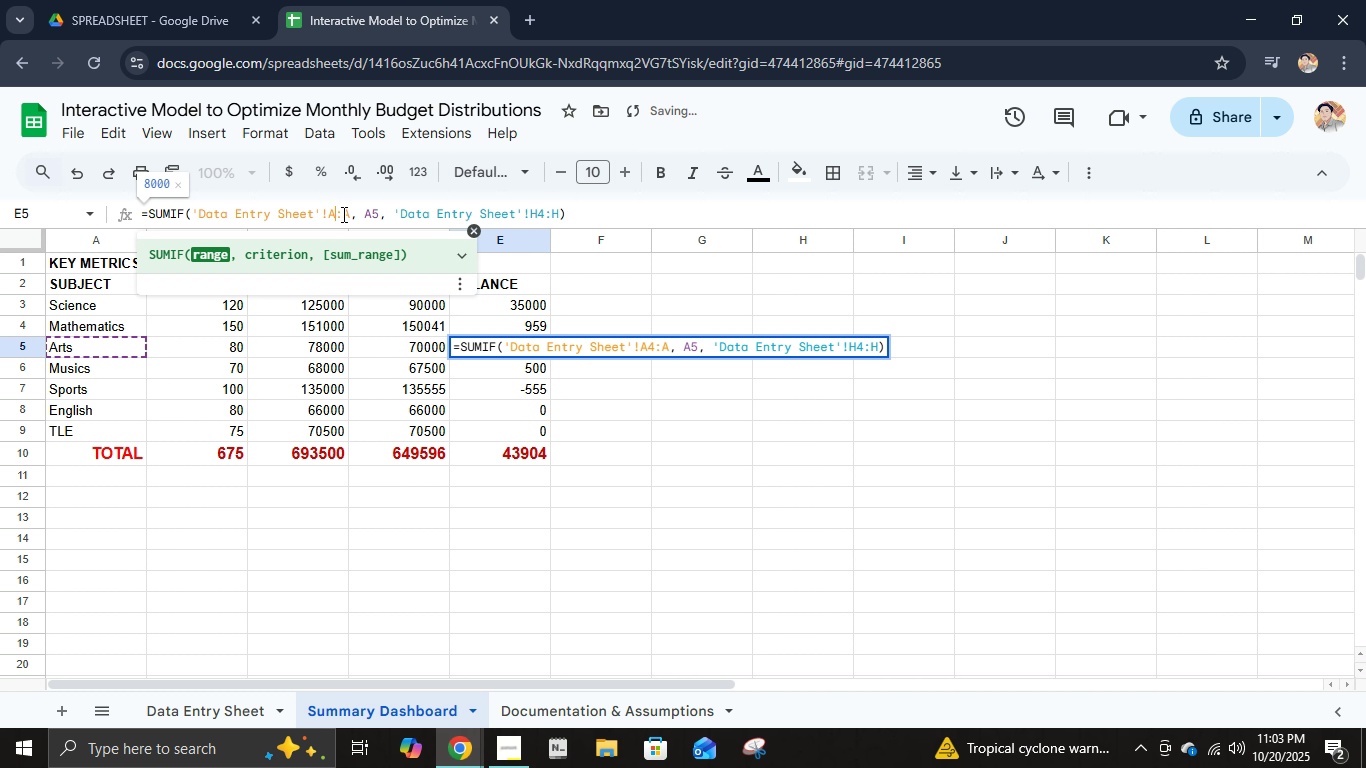 
key(Backspace)
 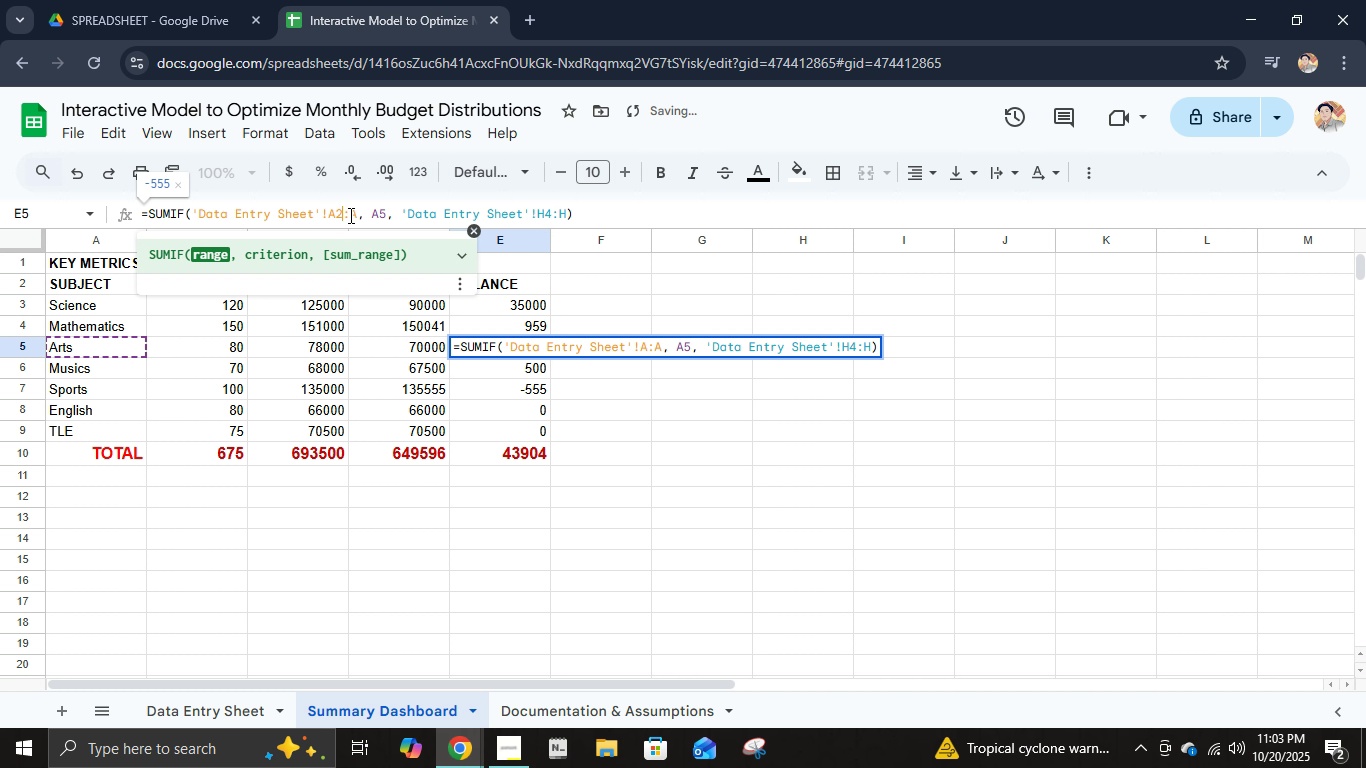 
key(Numpad2)
 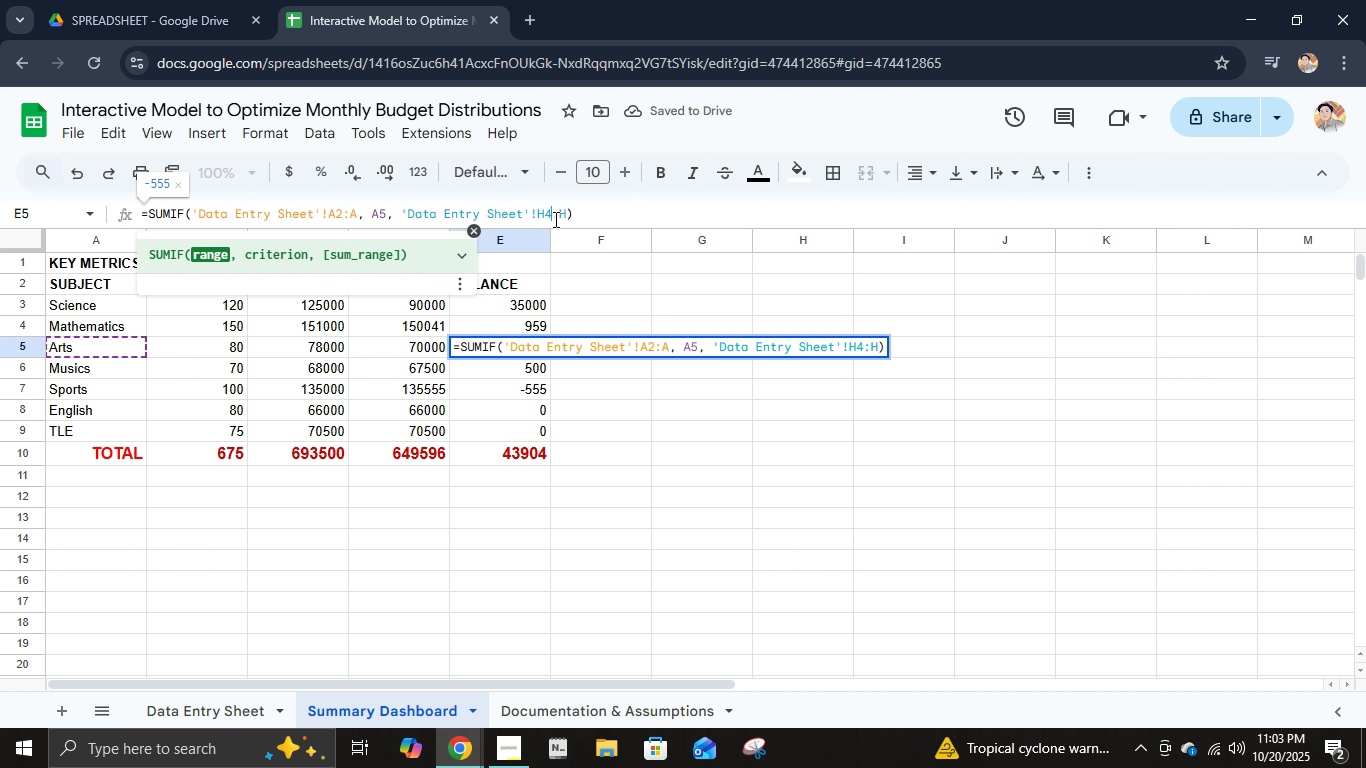 
left_click([554, 219])
 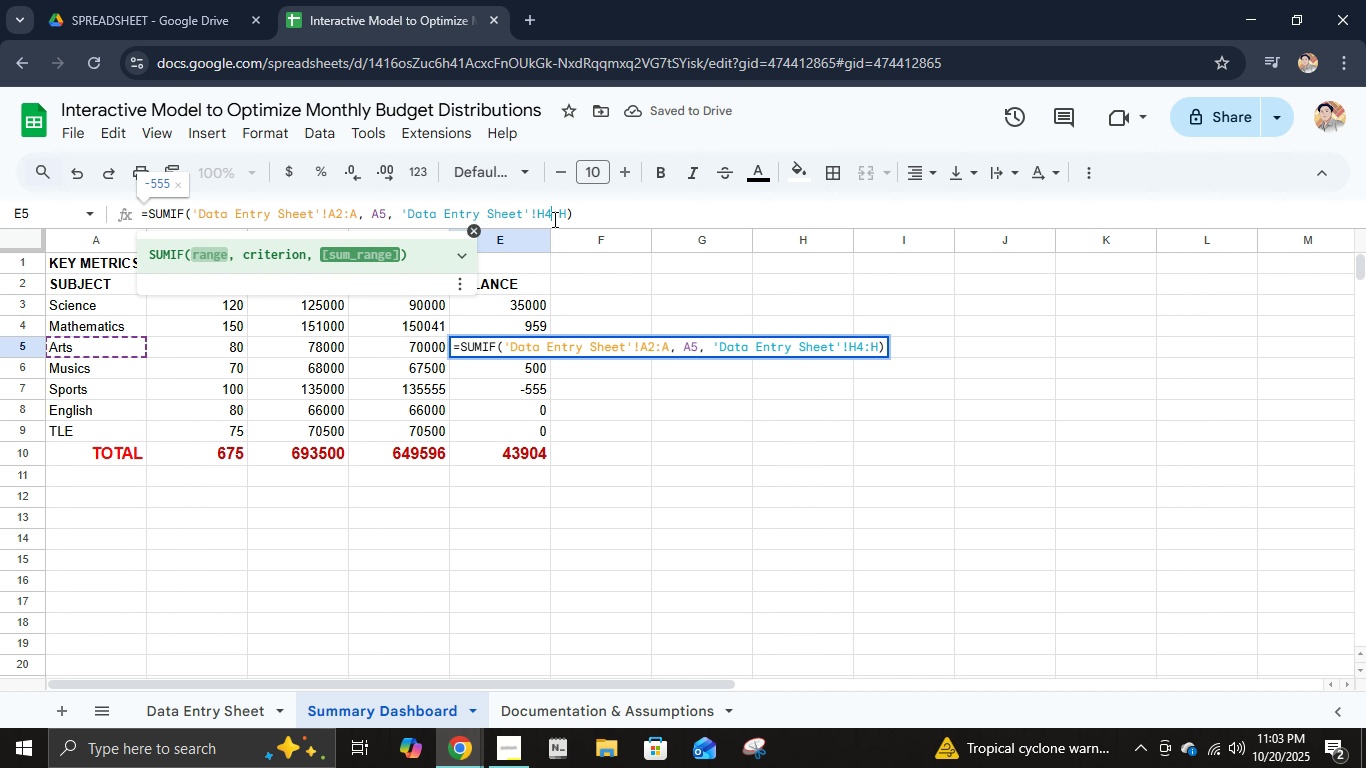 
key(Backspace)
 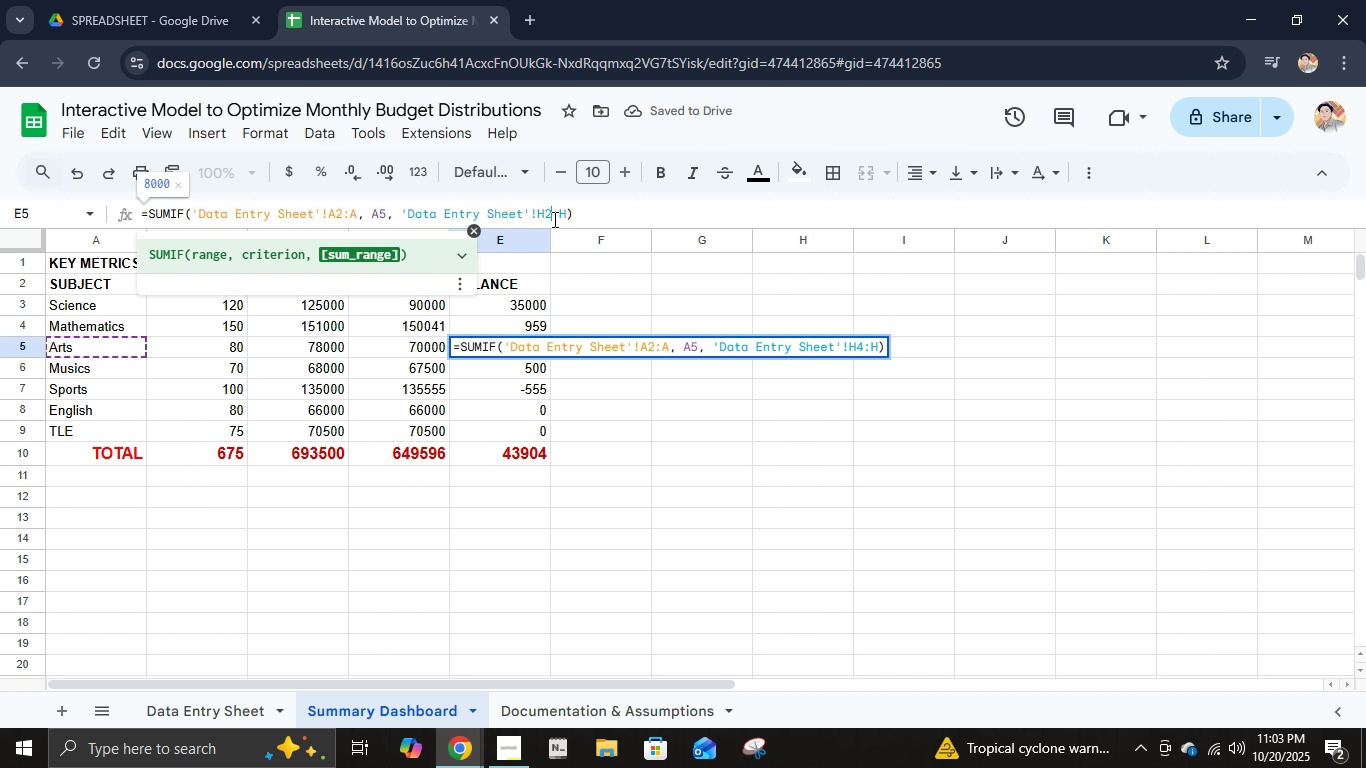 
key(Numpad2)
 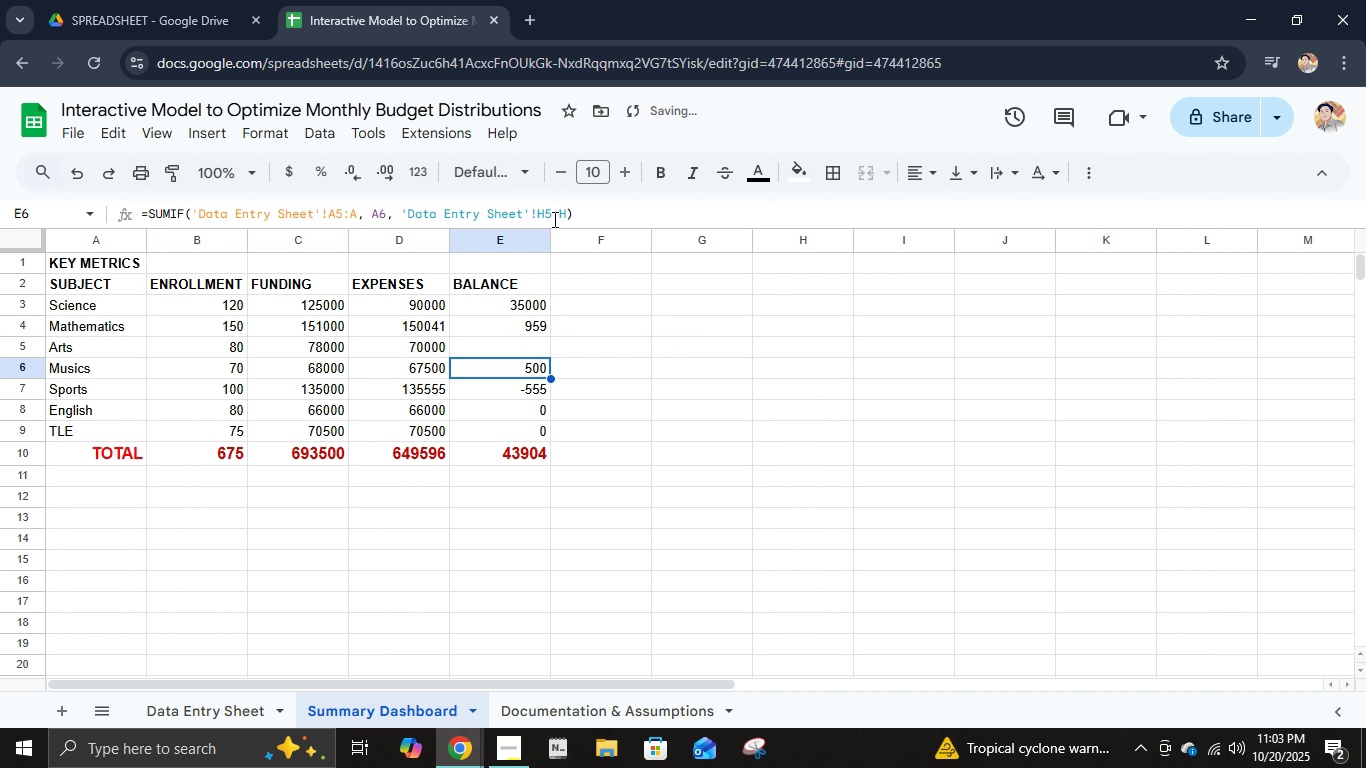 
key(Enter)
 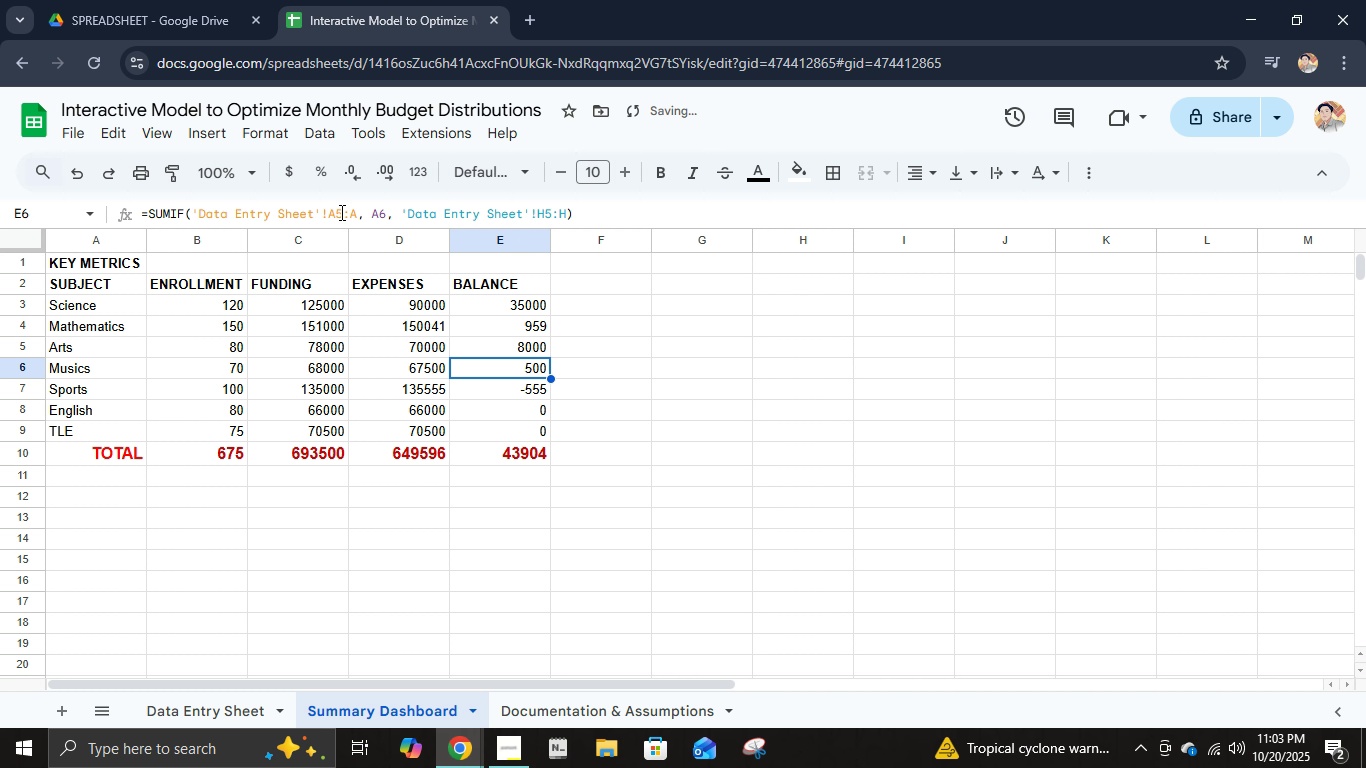 
key(Backspace)
 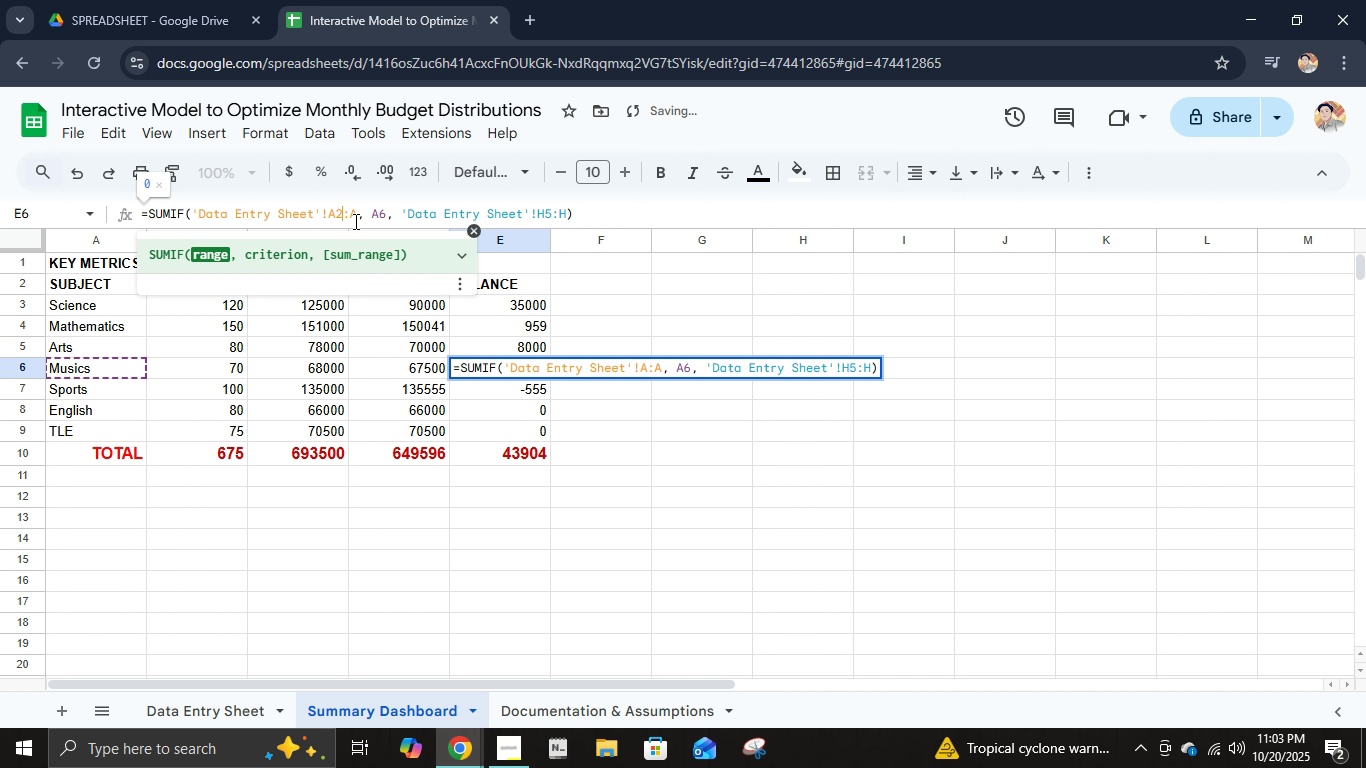 
key(Numpad2)
 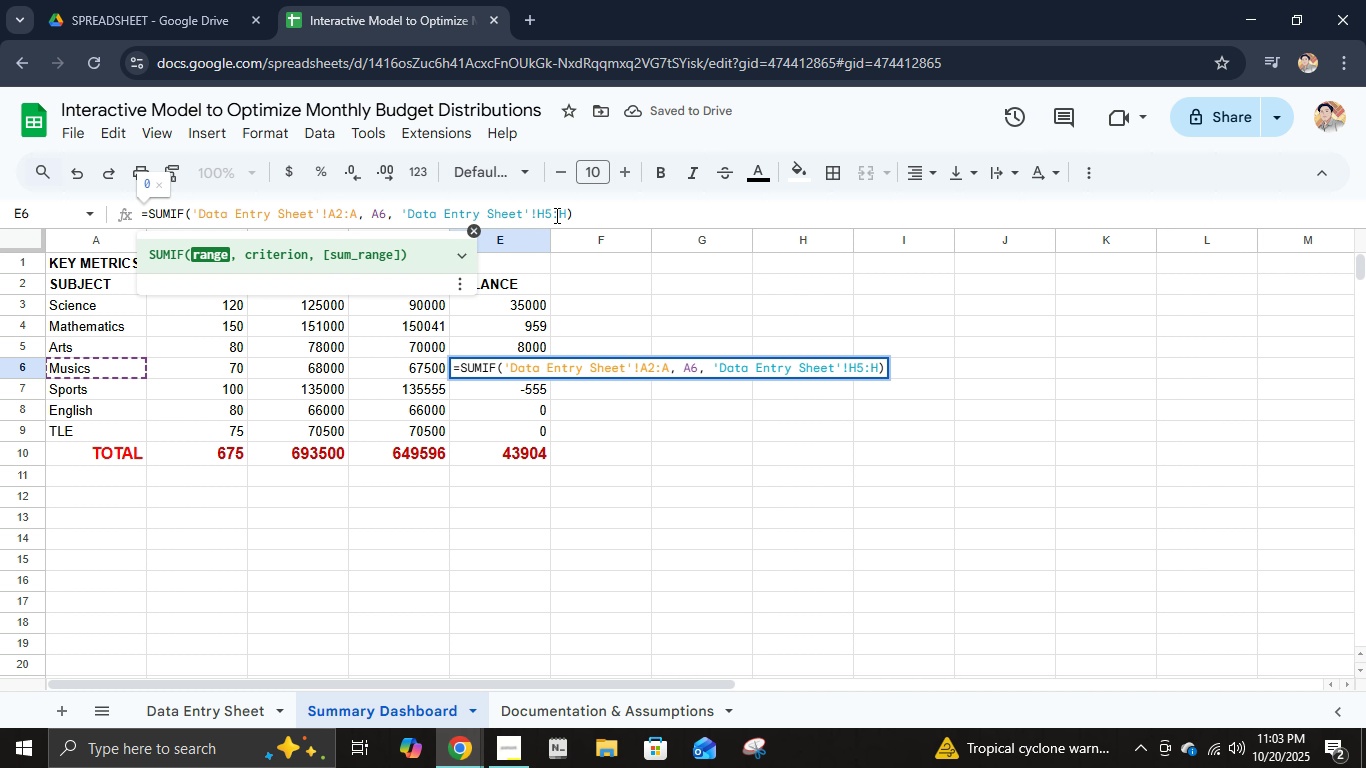 
left_click([555, 215])
 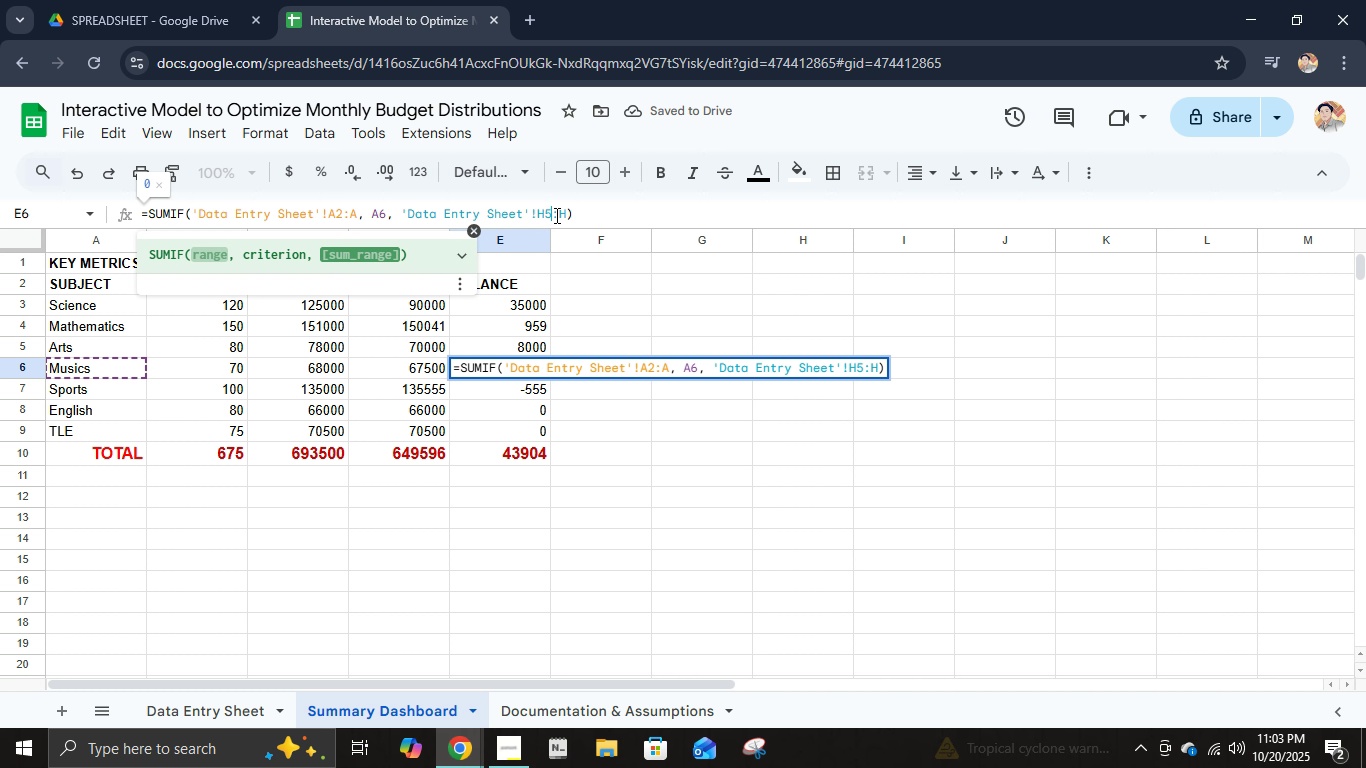 
key(Backspace)
 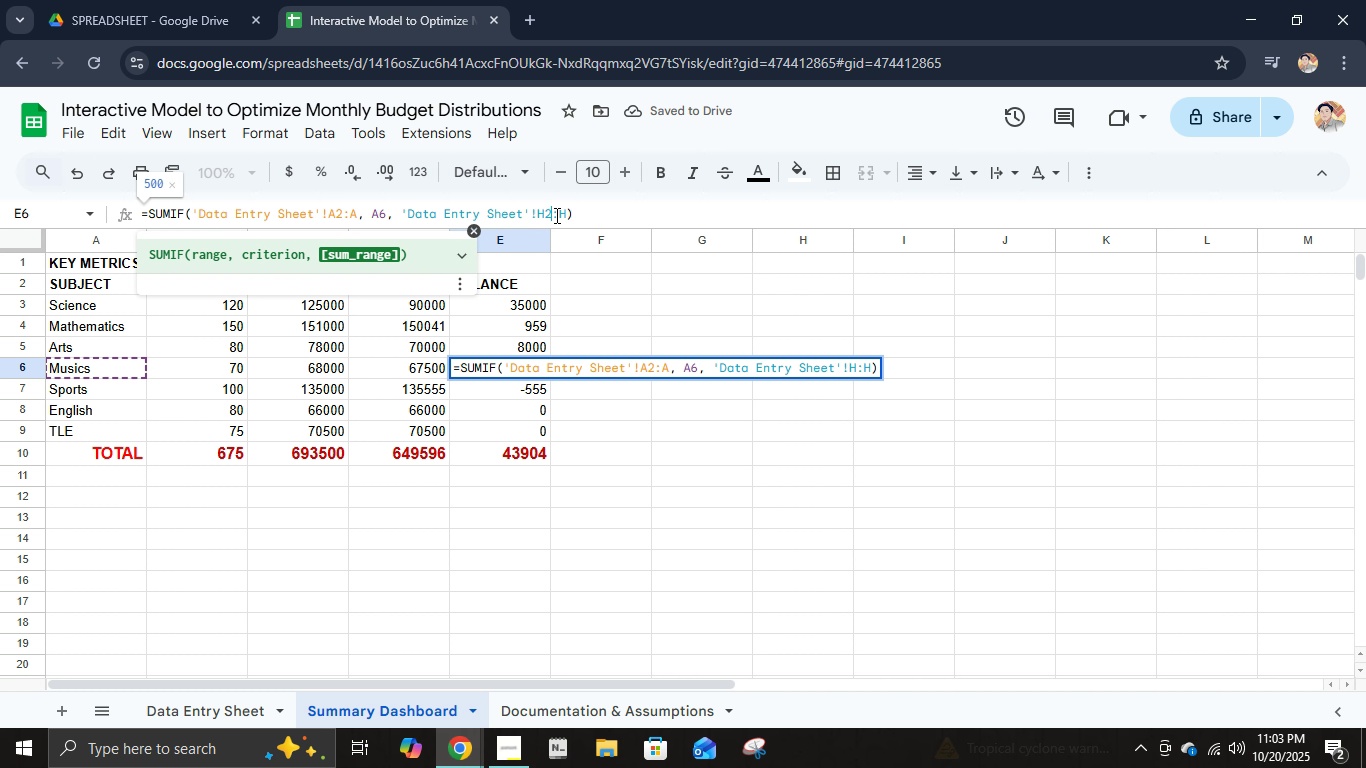 
key(Numpad2)
 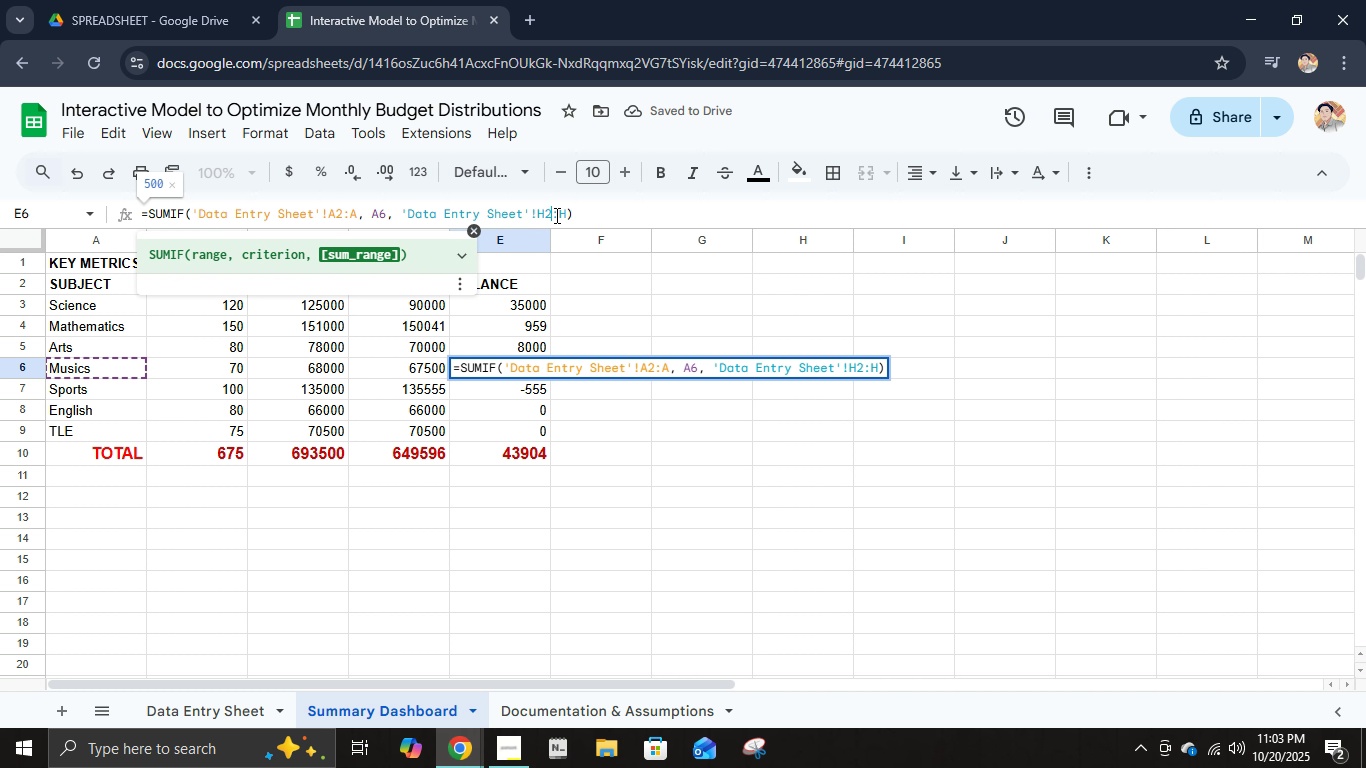 
key(Enter)
 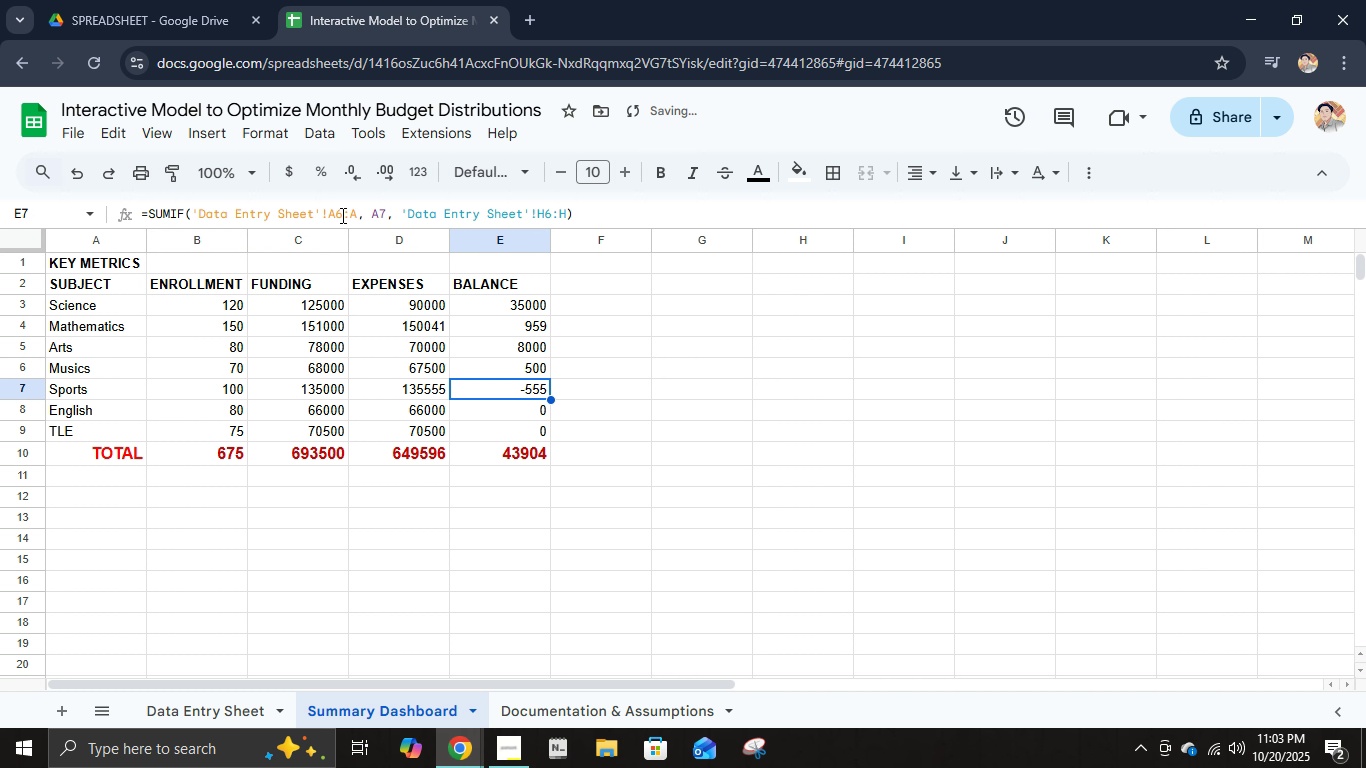 
key(Backspace)
 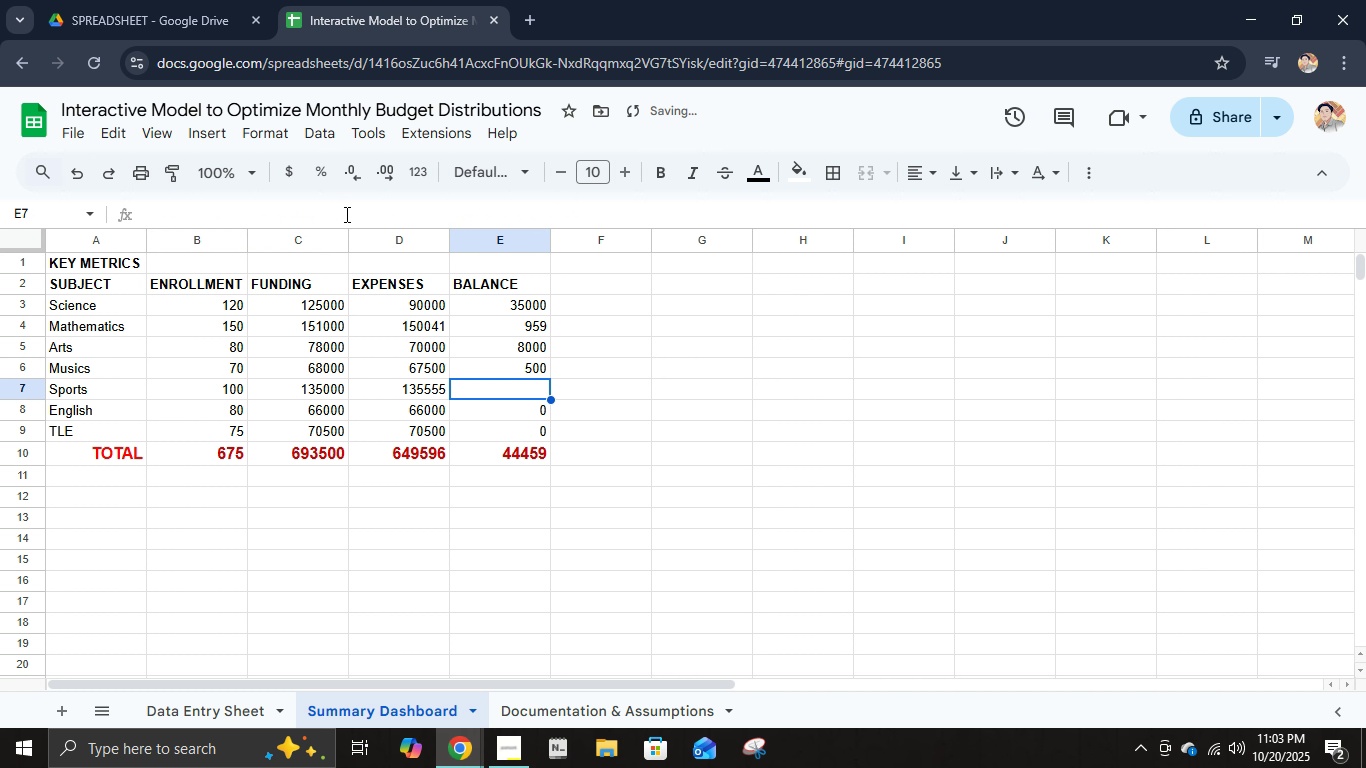 
key(Numpad2)
 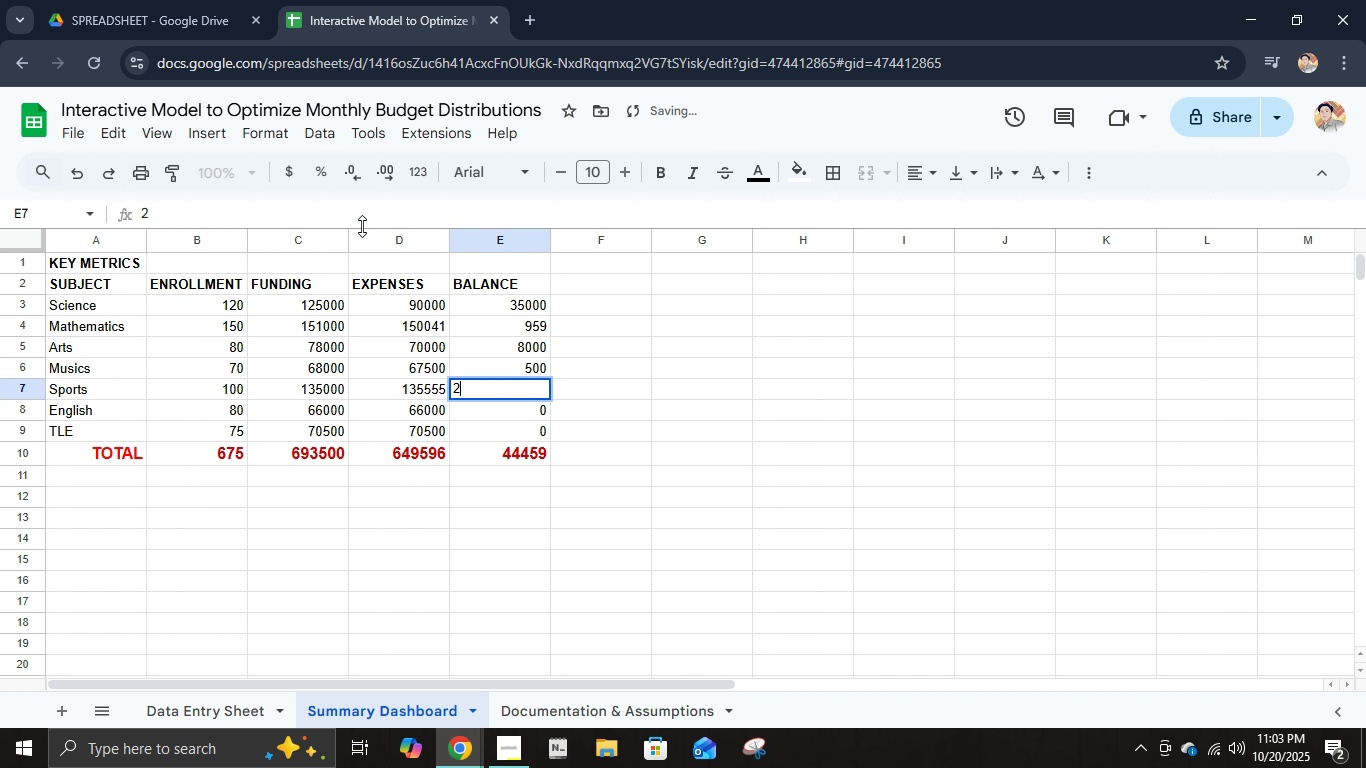 
key(Escape)
 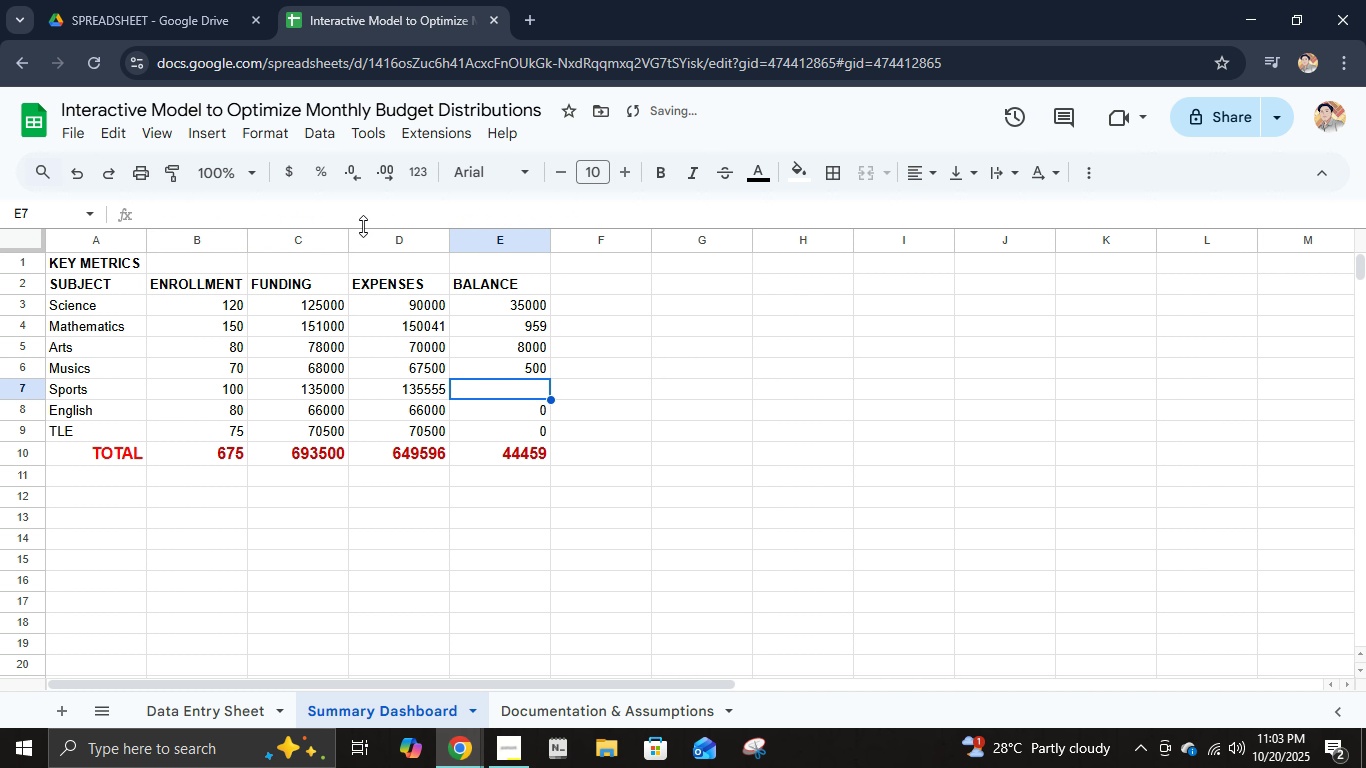 
key(Control+ControlLeft)
 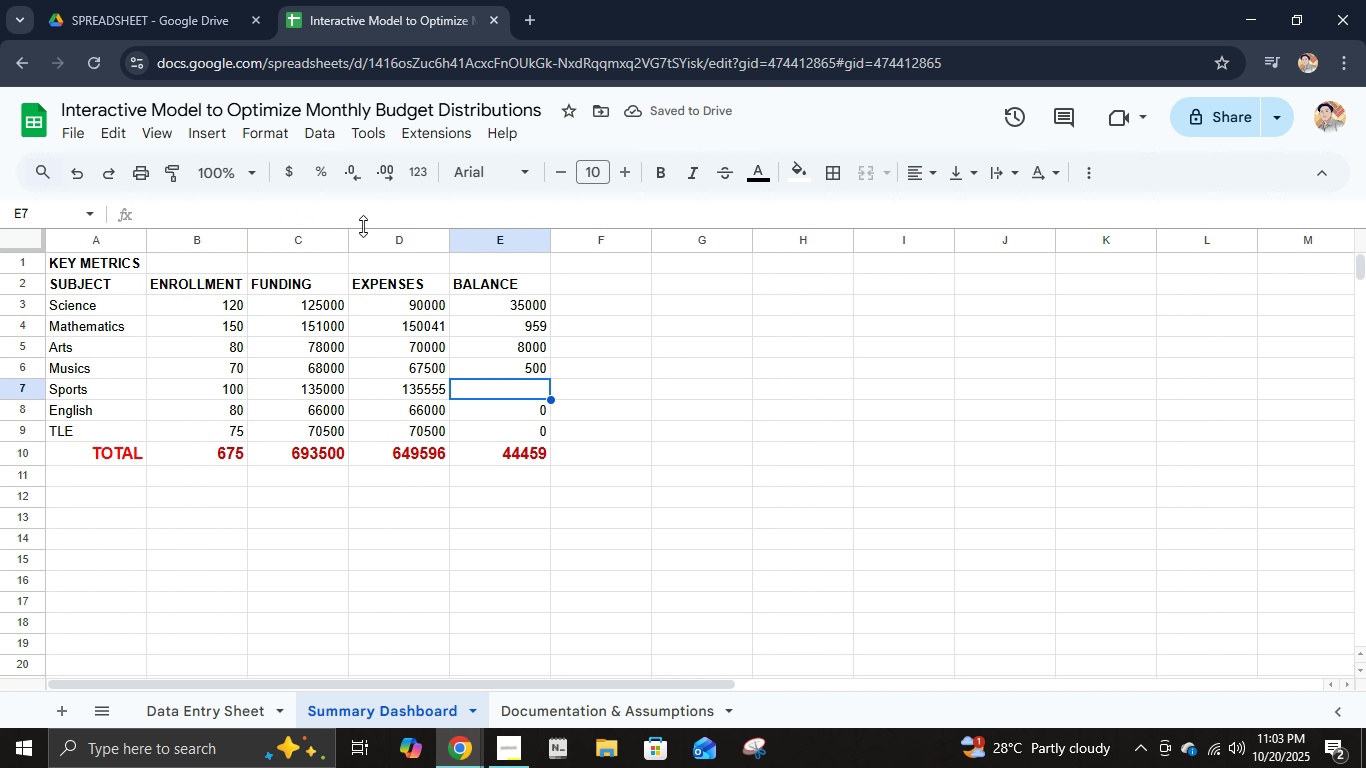 
key(Control+Z)
 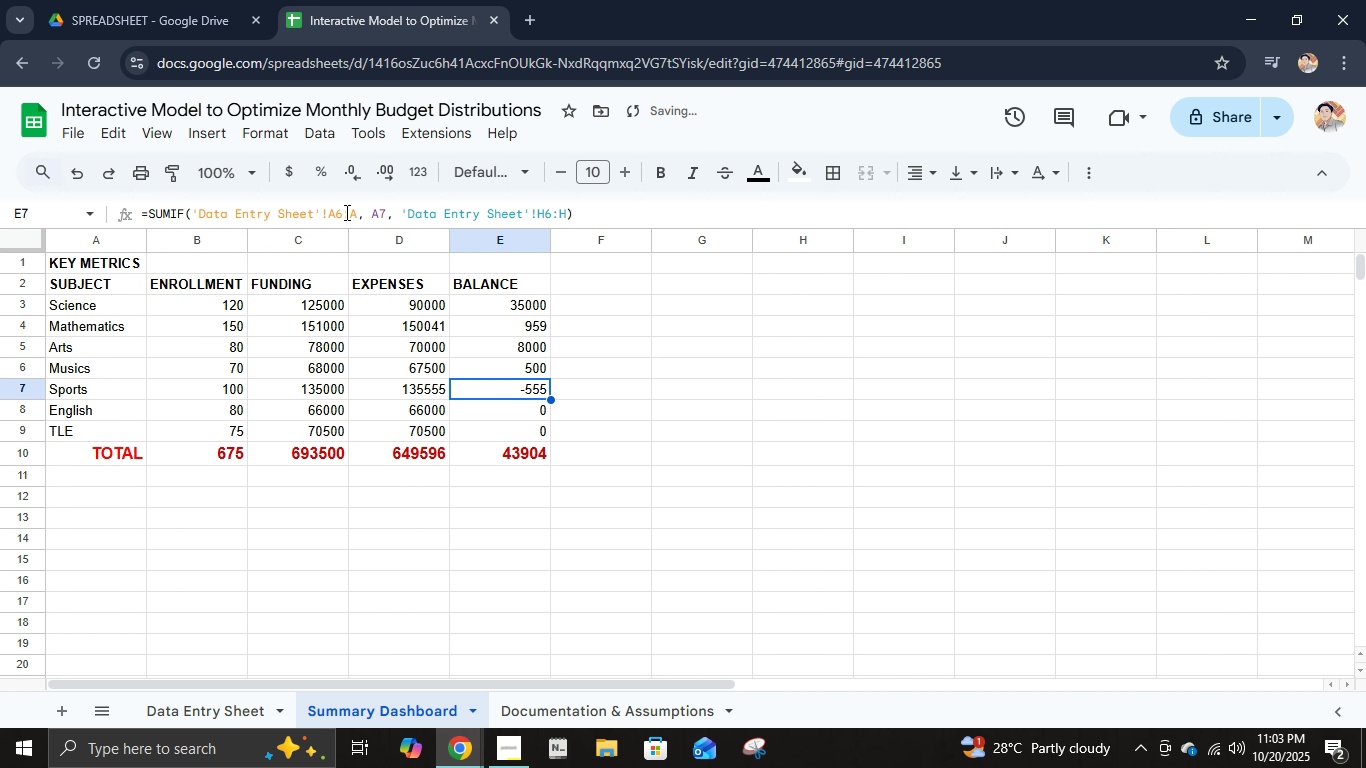 
left_click([343, 211])
 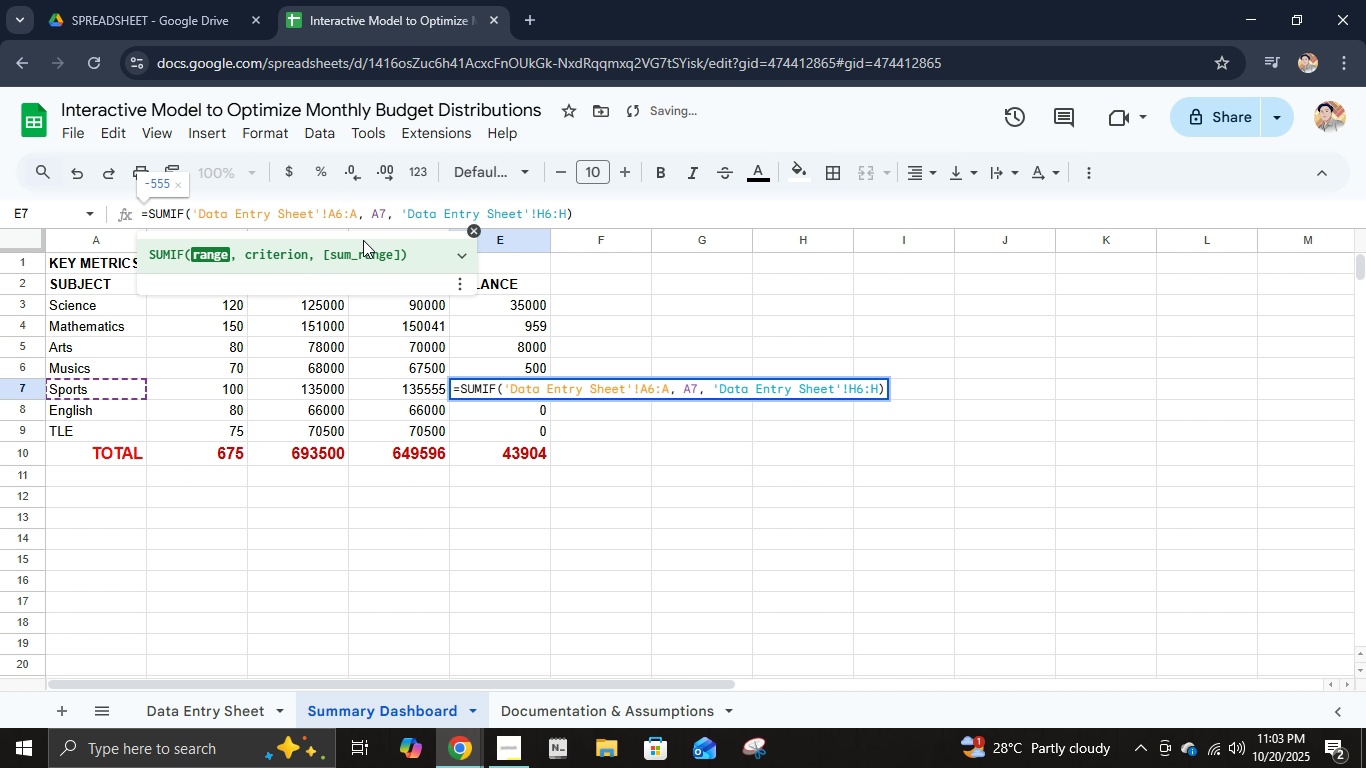 
key(Backspace)
 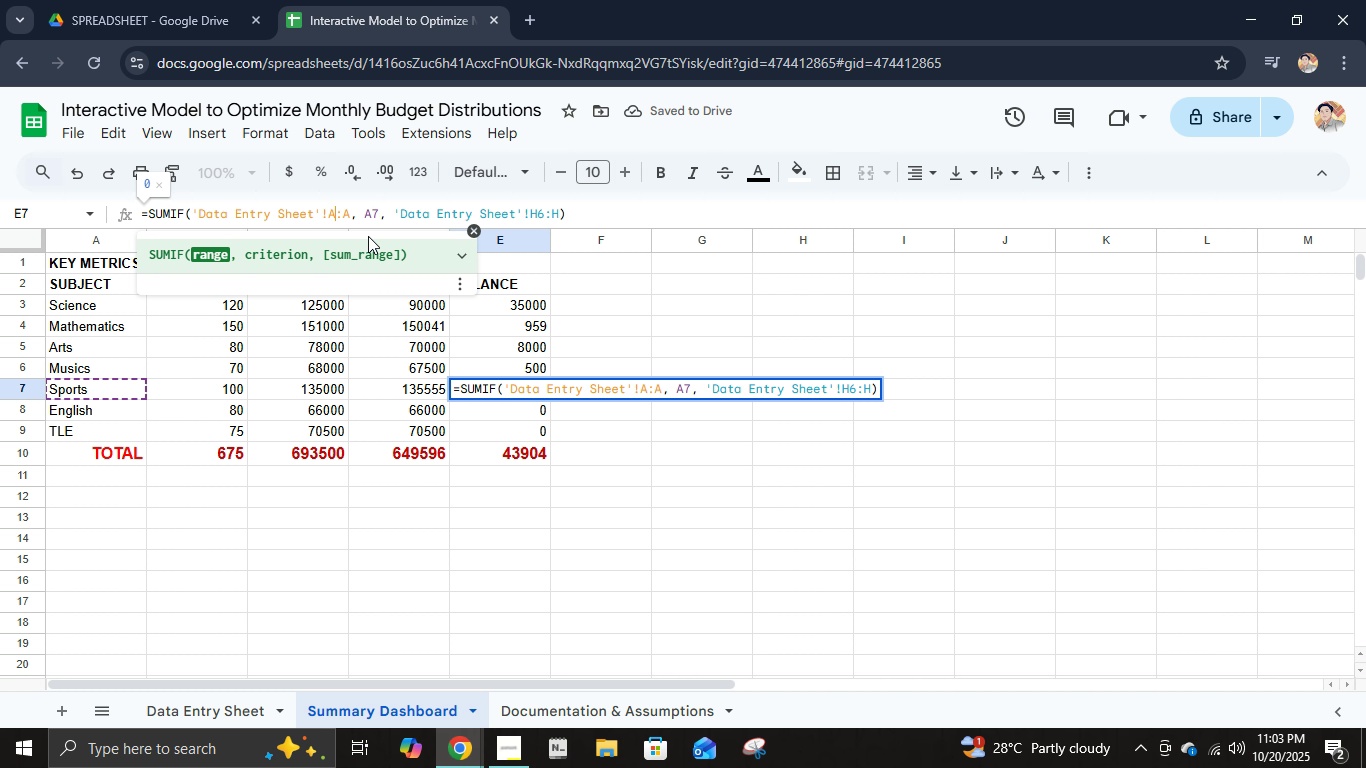 
key(Numpad2)
 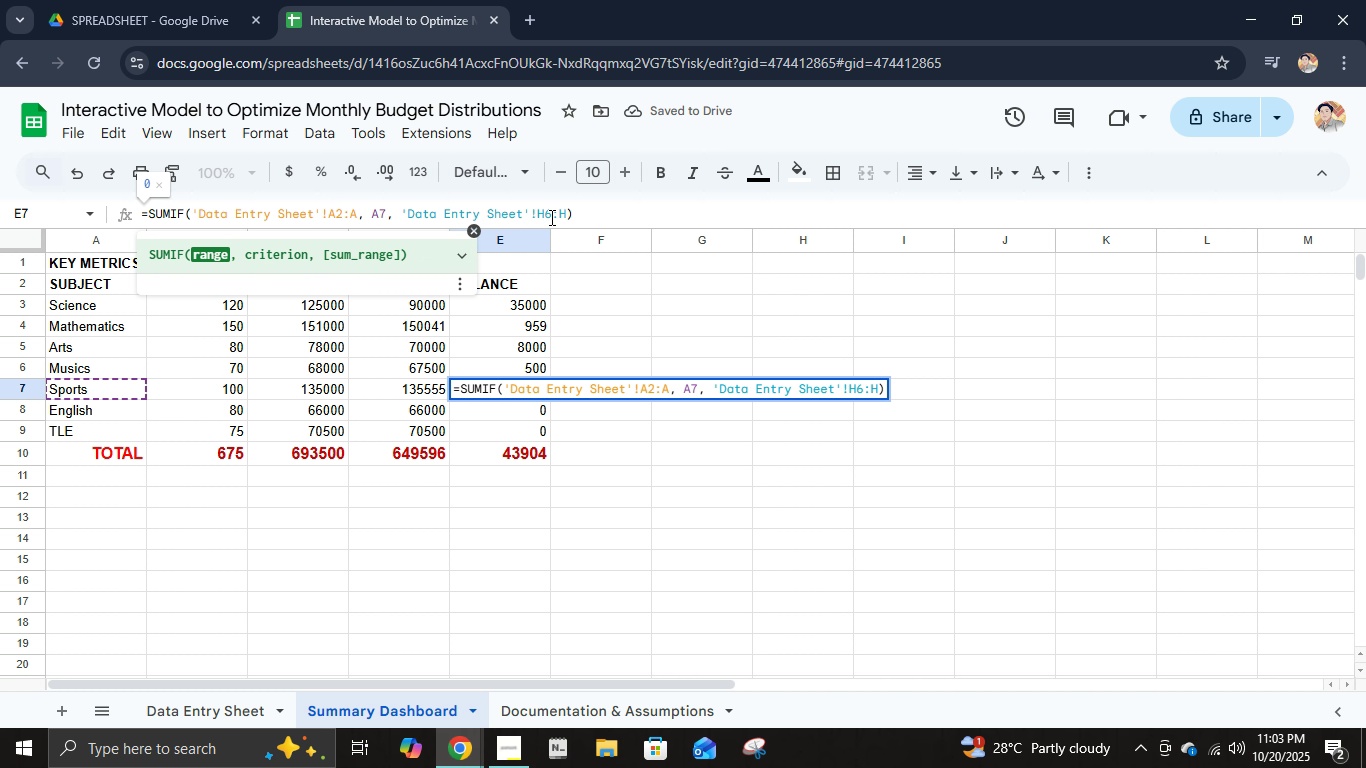 
left_click([552, 217])
 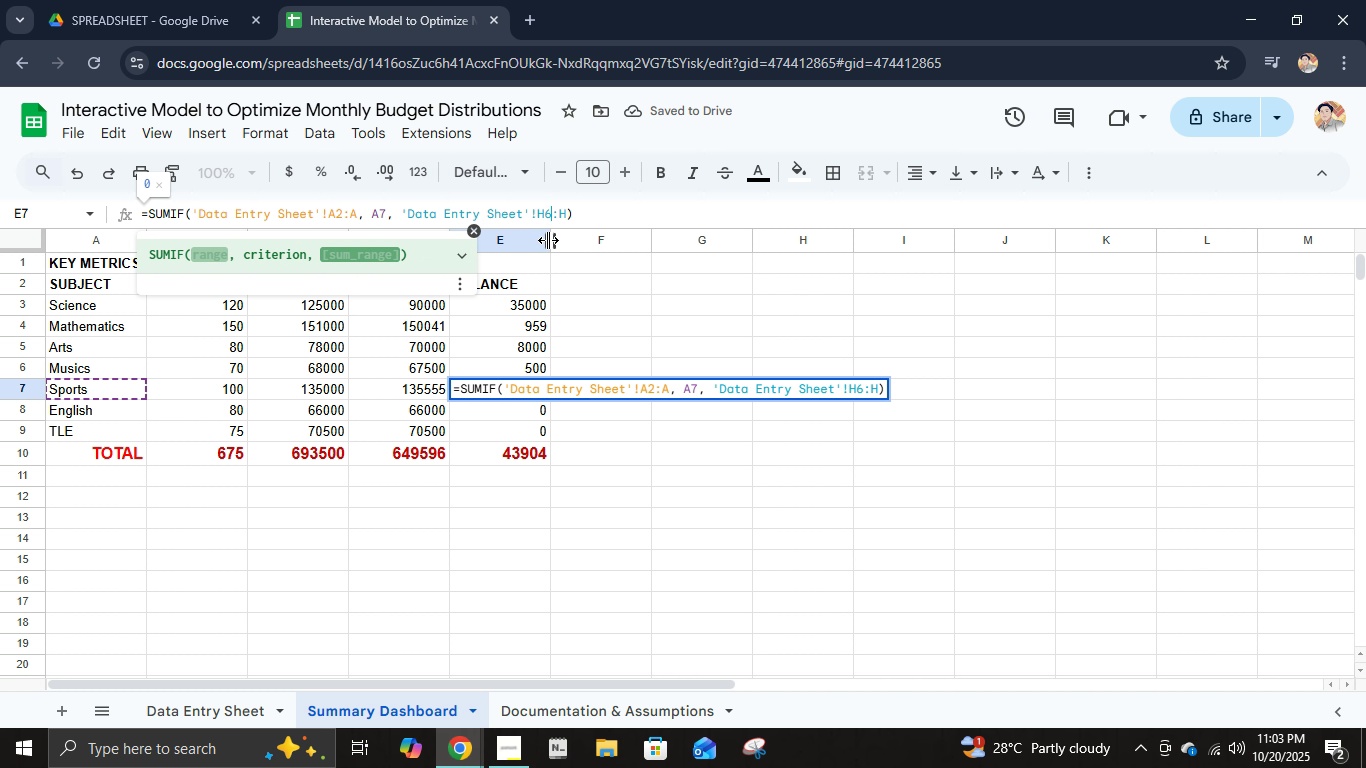 
key(Backspace)
 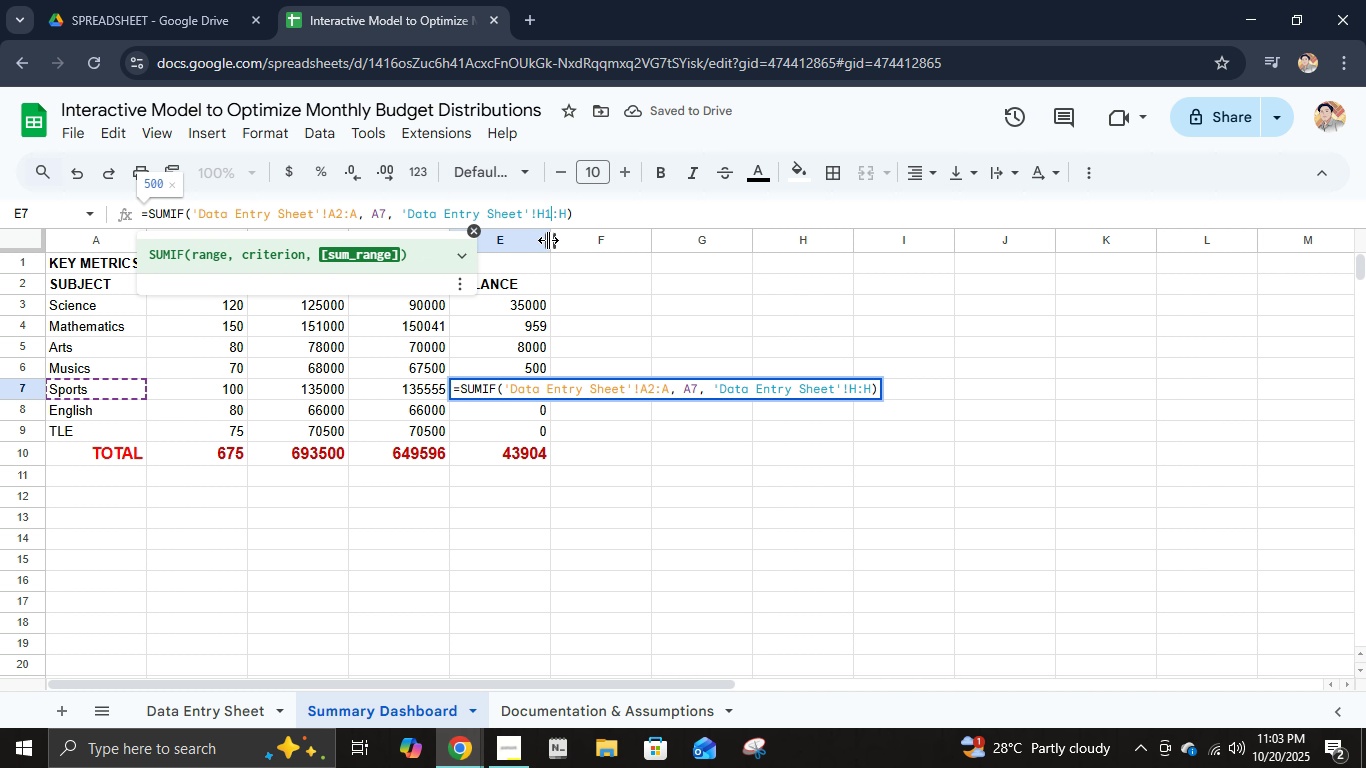 
key(Numpad1)
 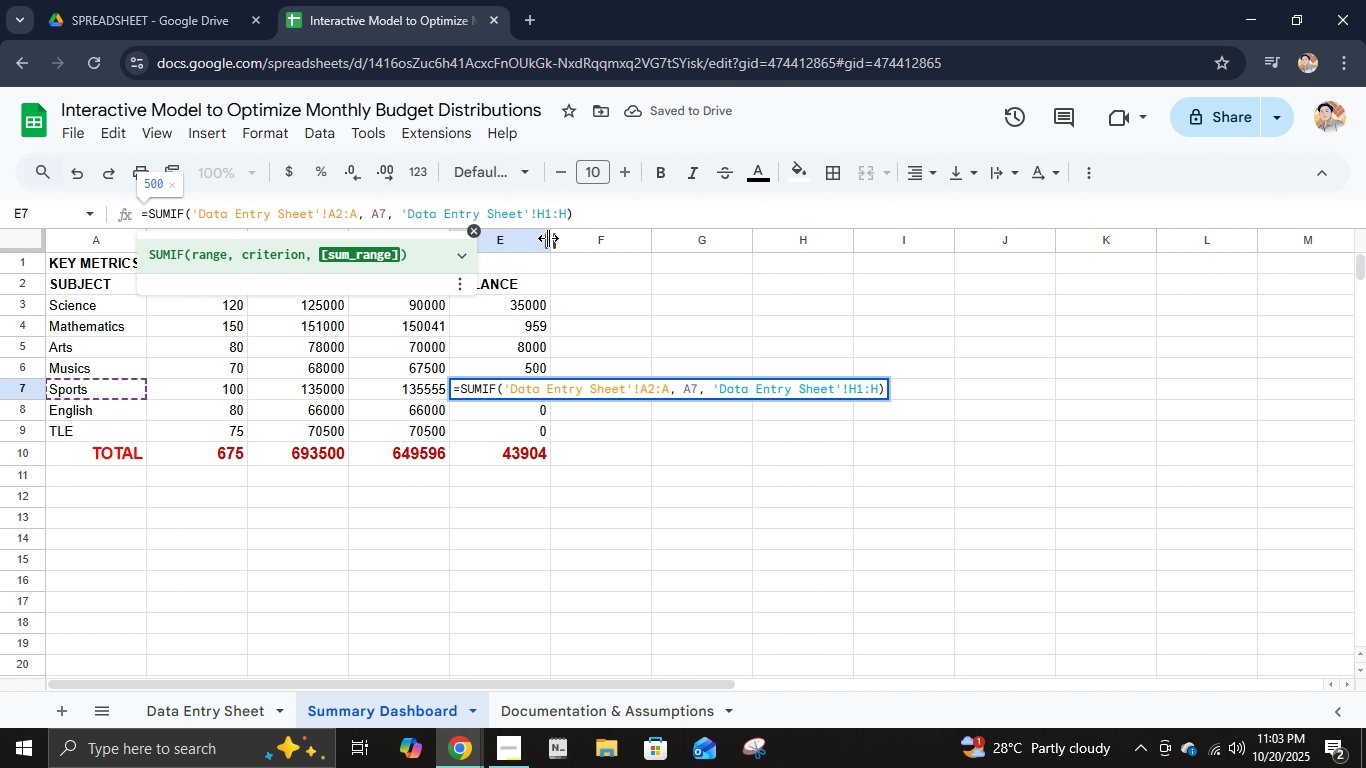 
key(Backspace)
 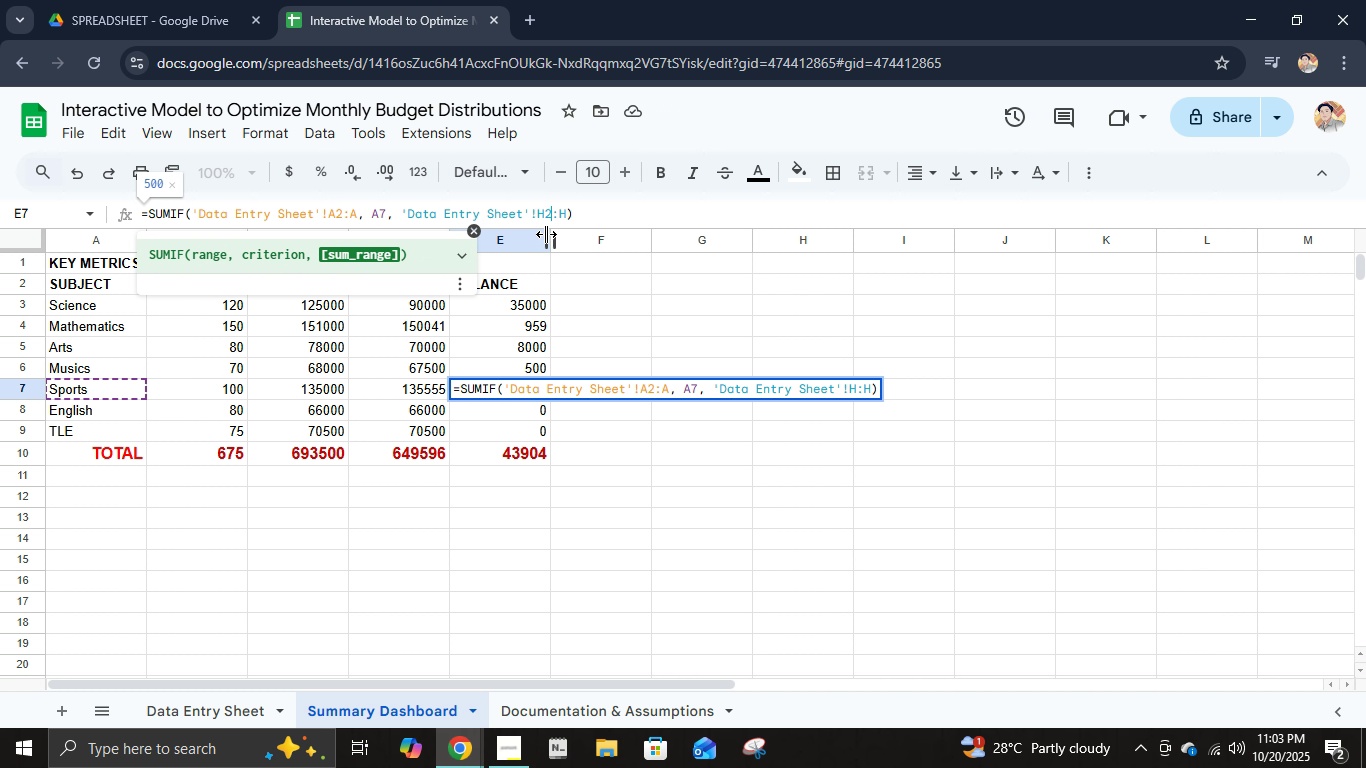 
key(Numpad2)
 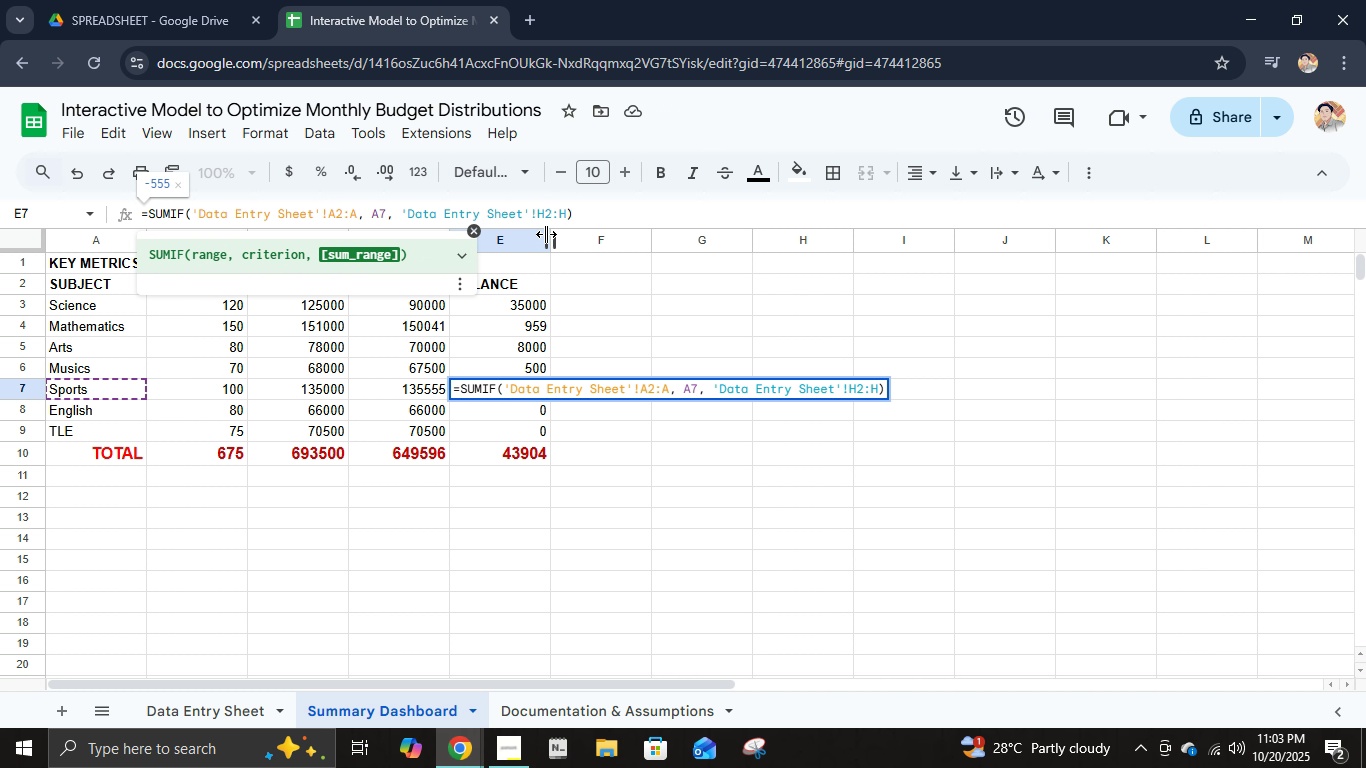 
key(Enter)
 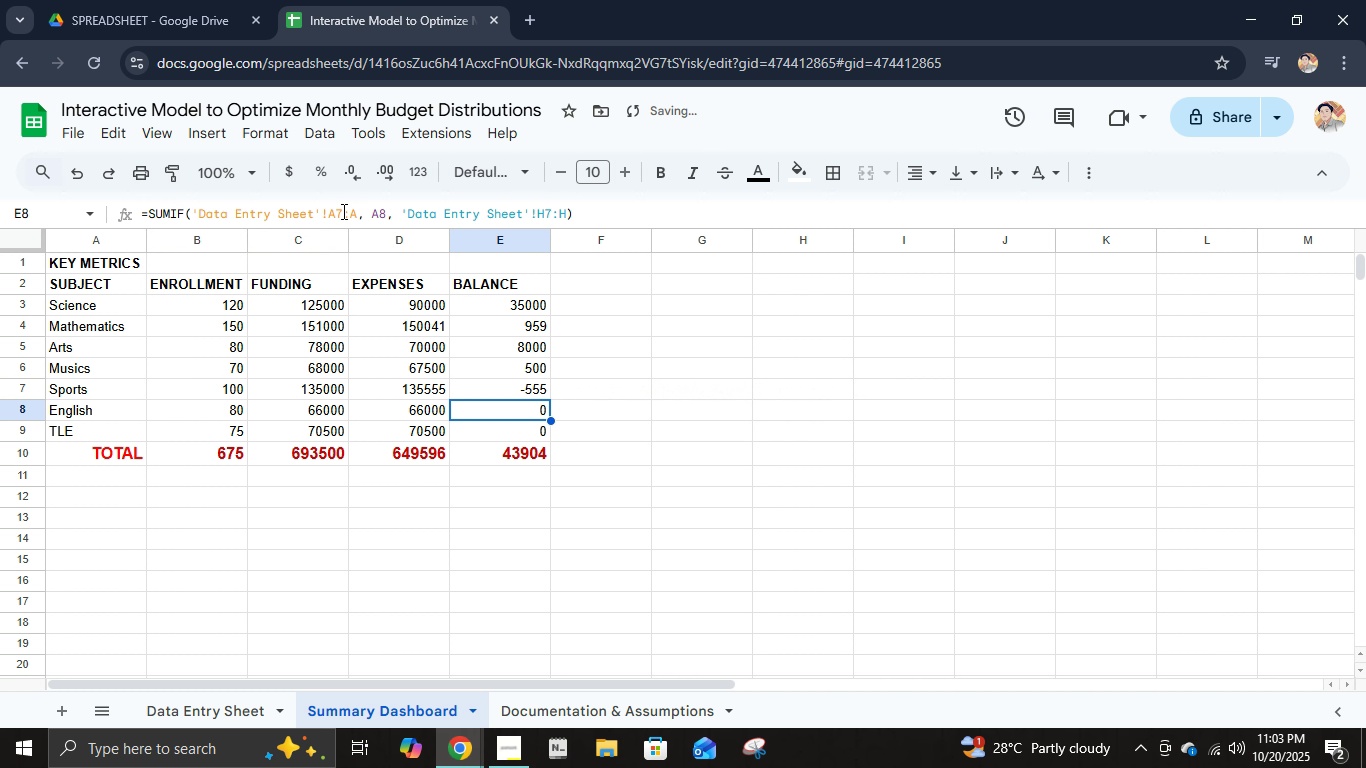 
left_click([340, 211])
 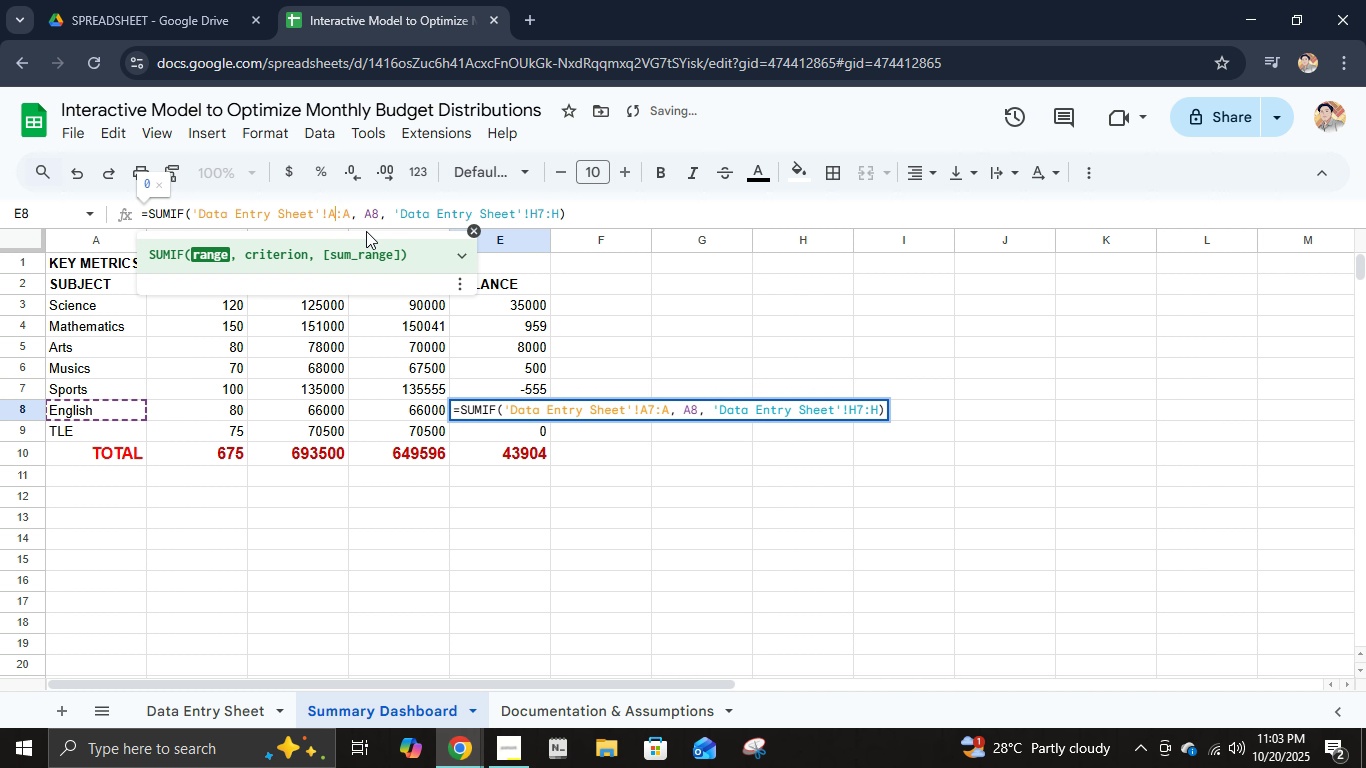 
key(Backspace)
 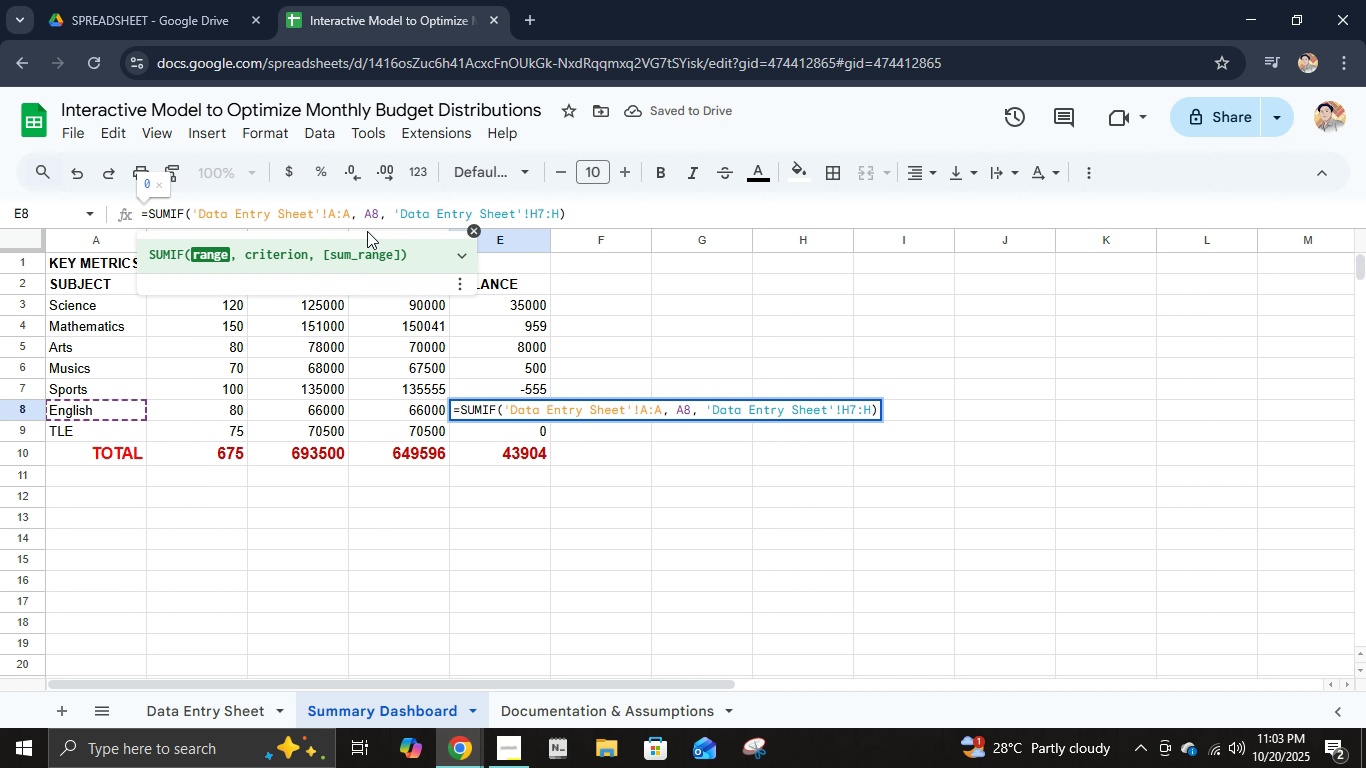 
key(Numpad2)
 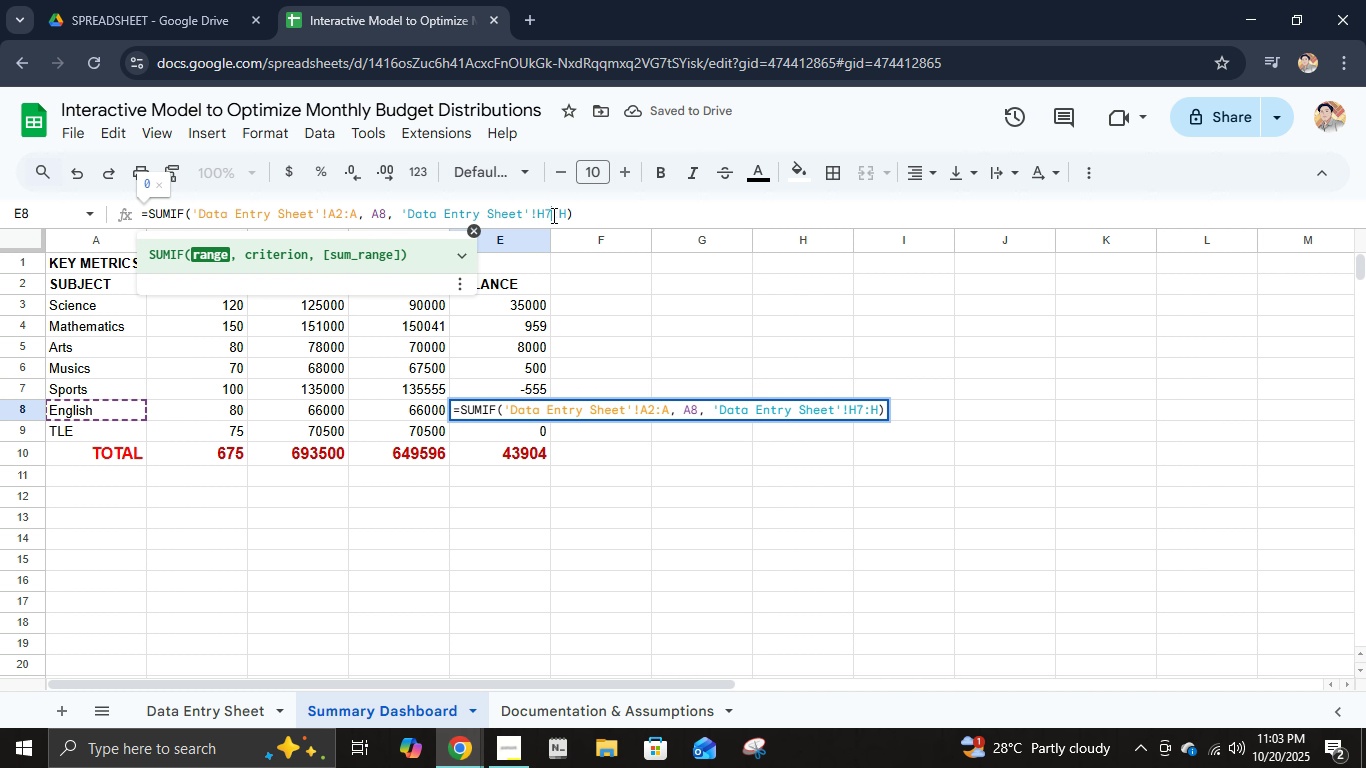 
left_click([552, 215])
 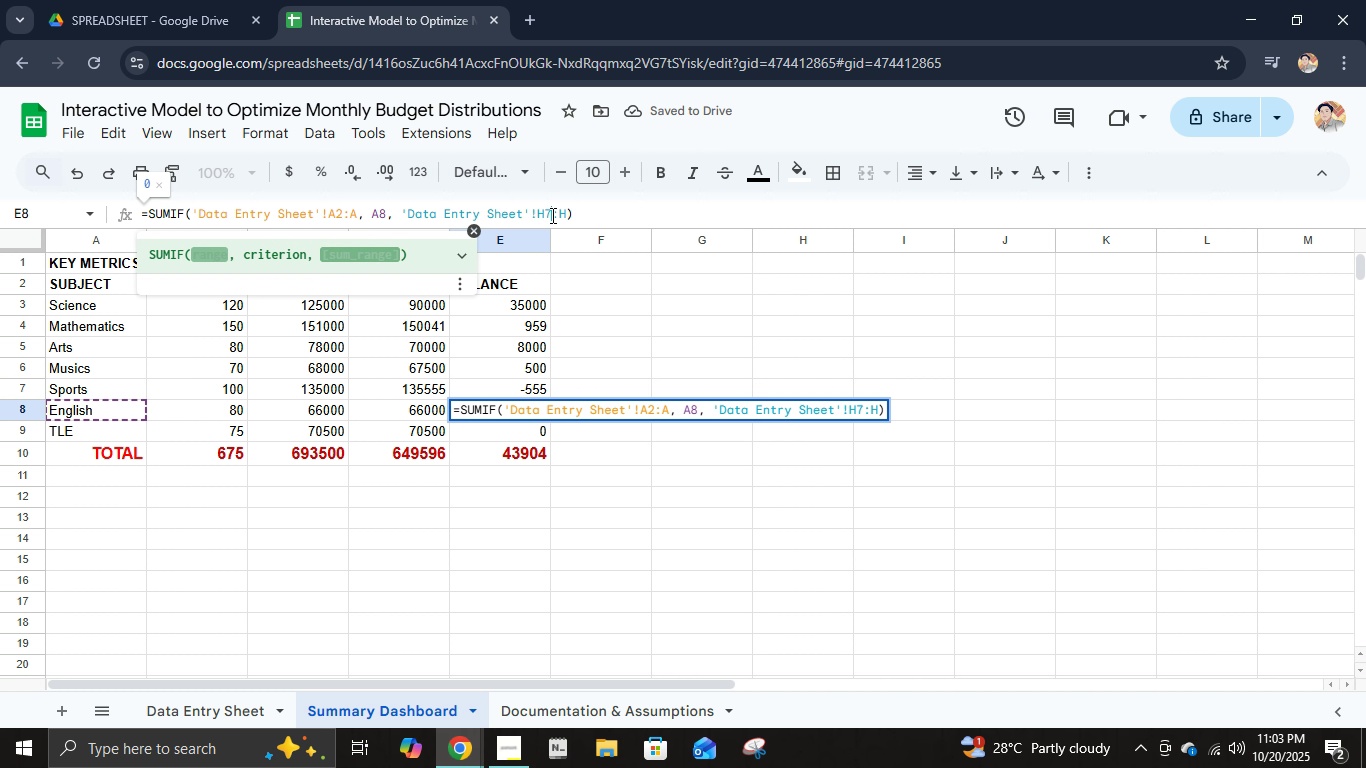 
key(Backspace)
 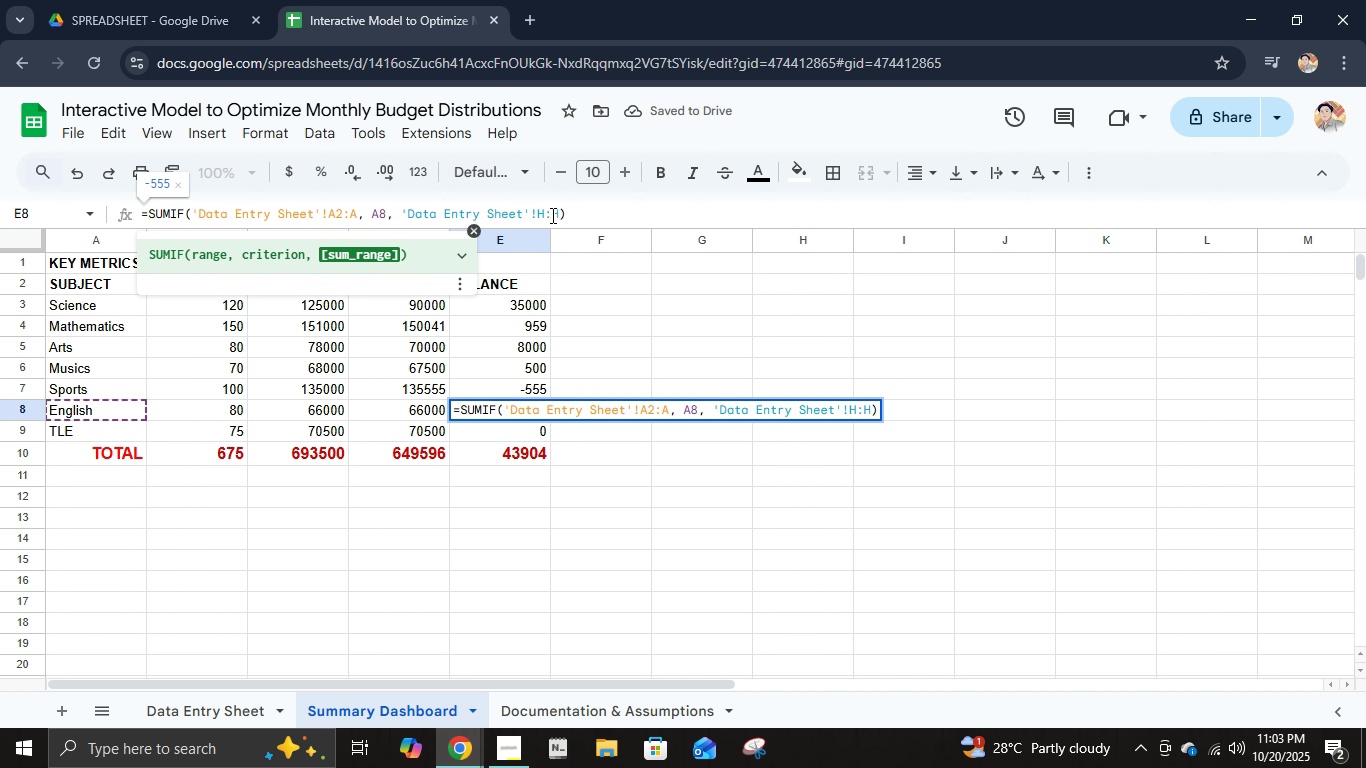 
key(Numpad2)
 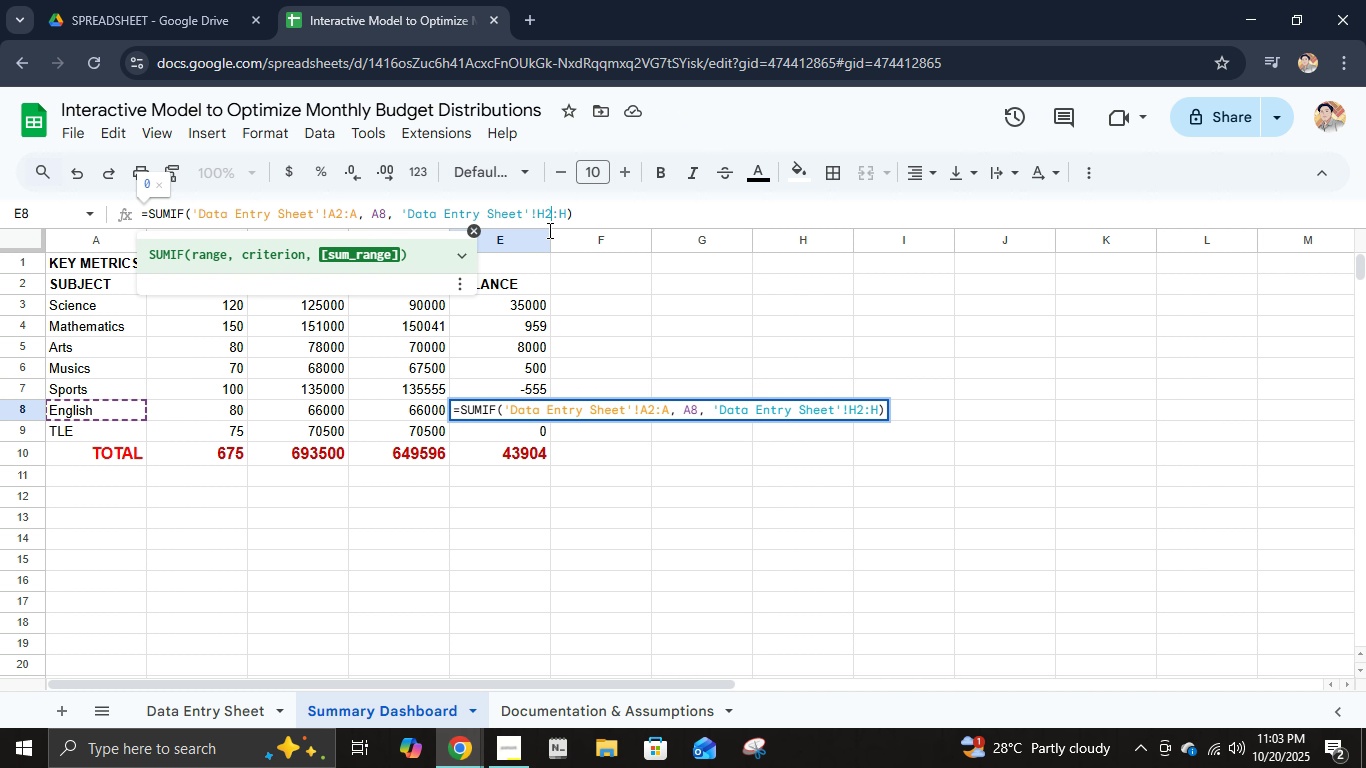 
key(Enter)
 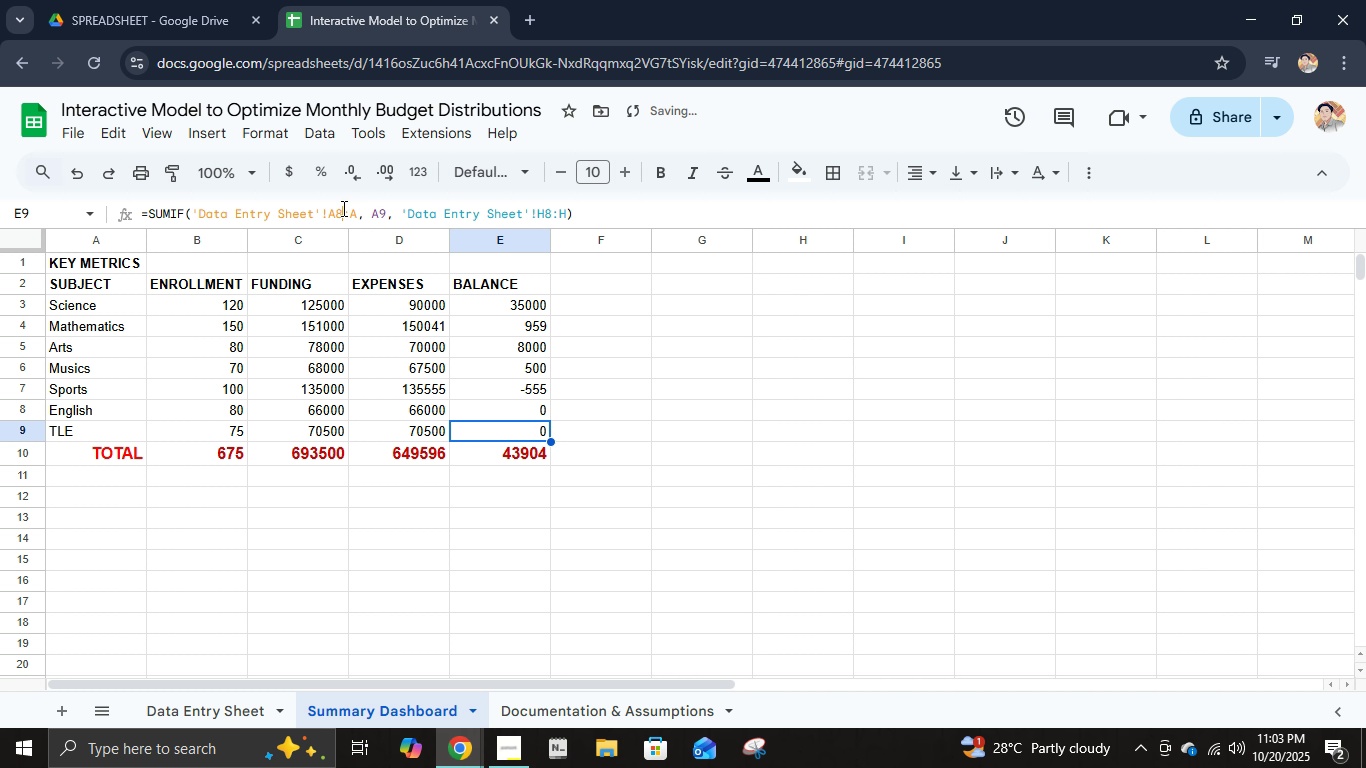 
key(Backspace)
 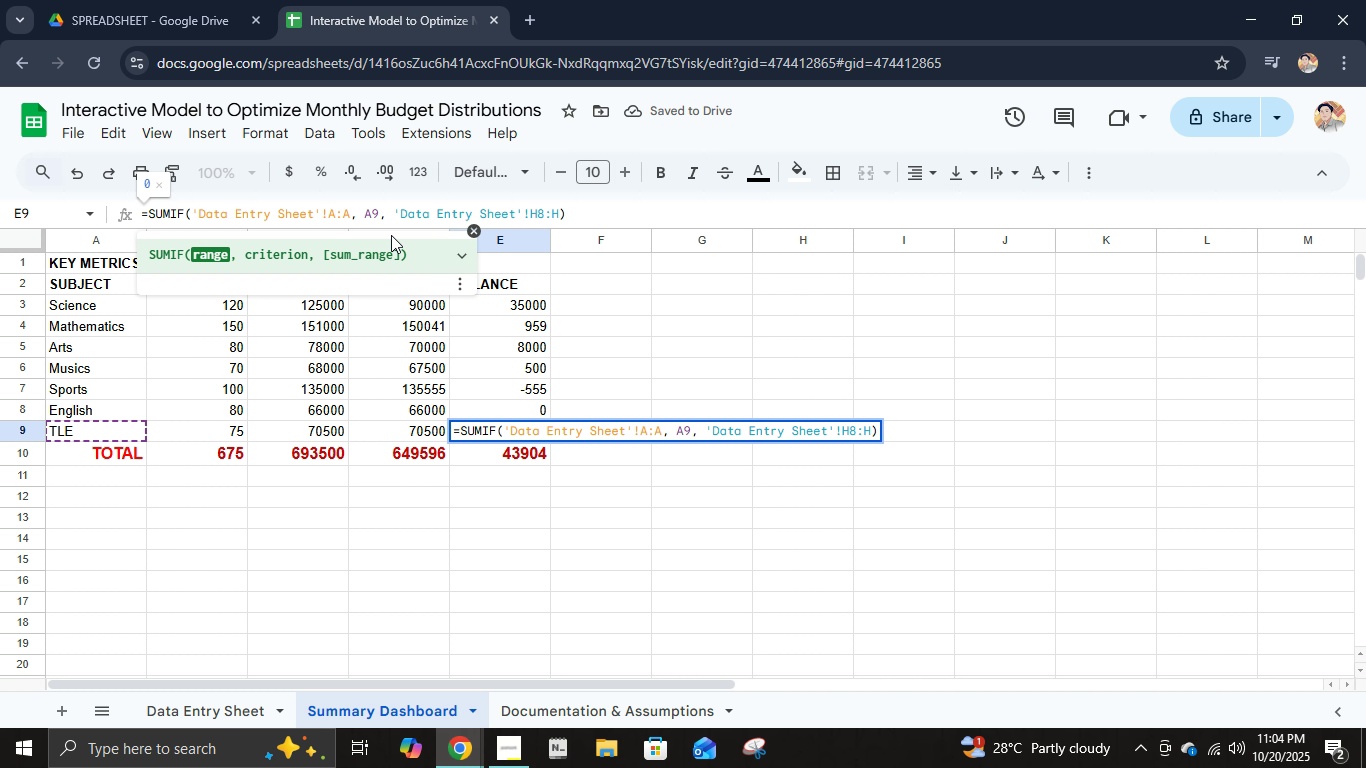 
key(Numpad2)
 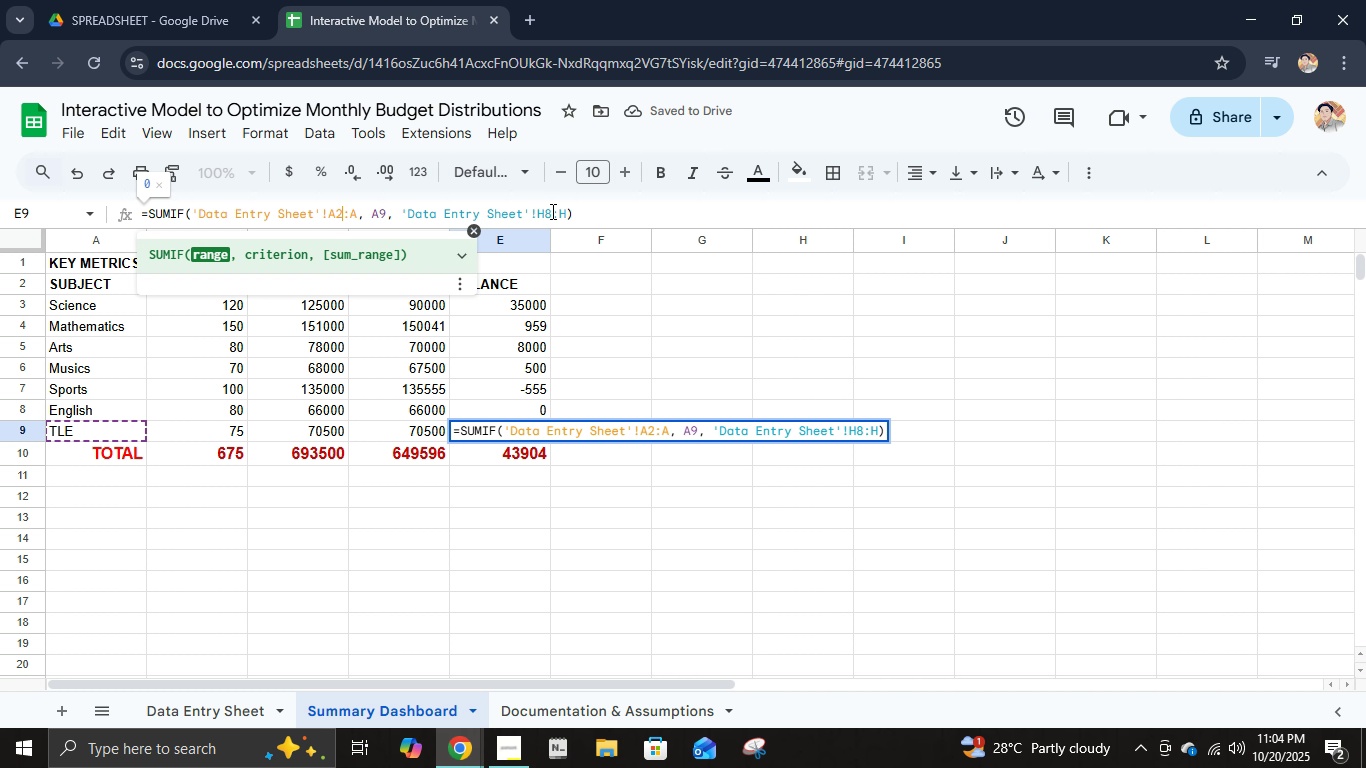 
left_click([551, 211])
 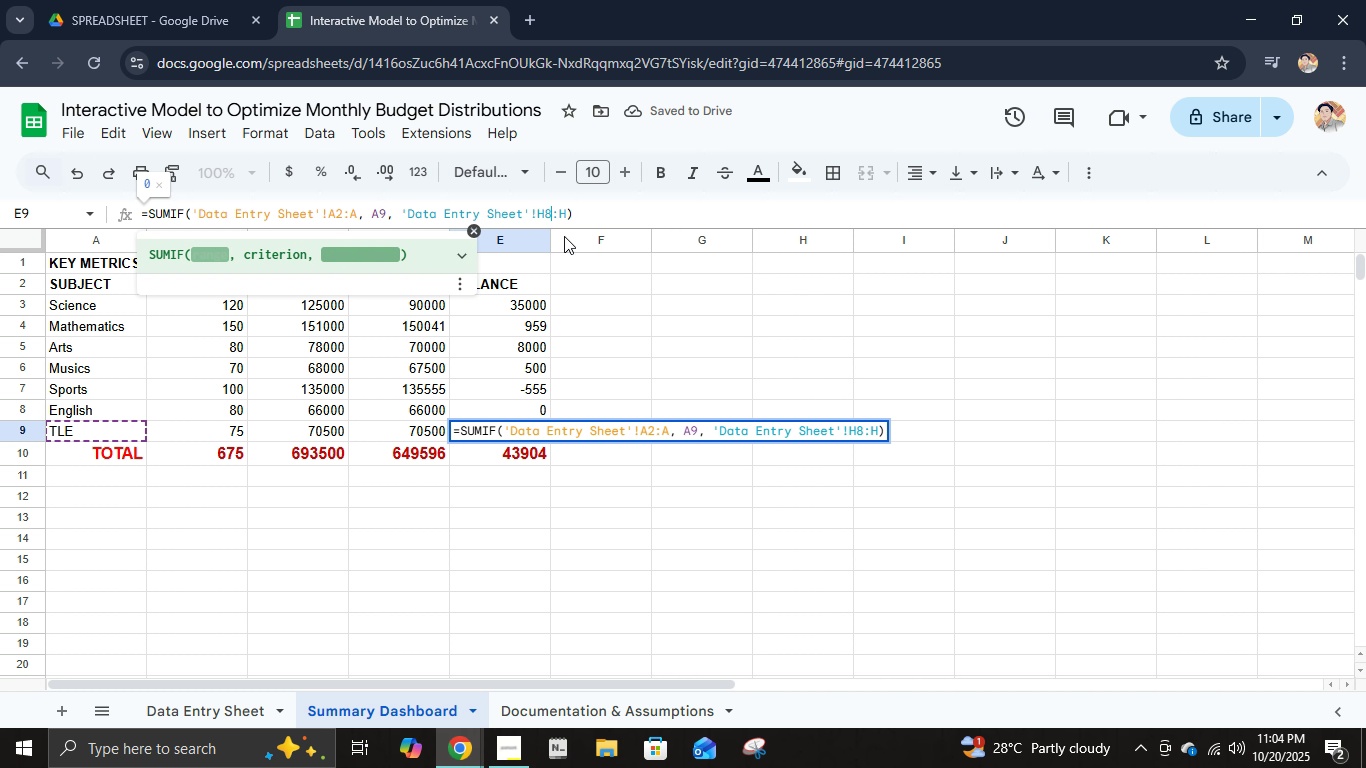 
key(Backspace)
 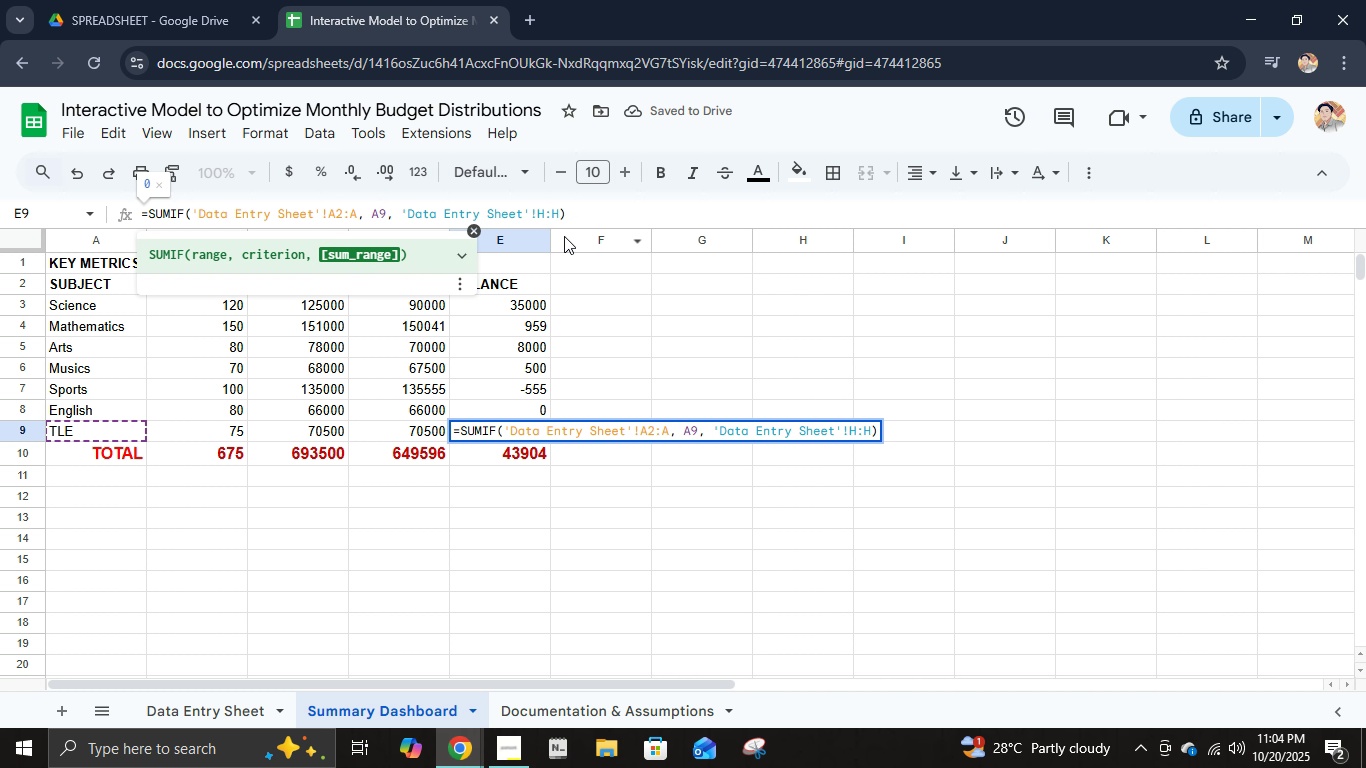 
key(Numpad2)
 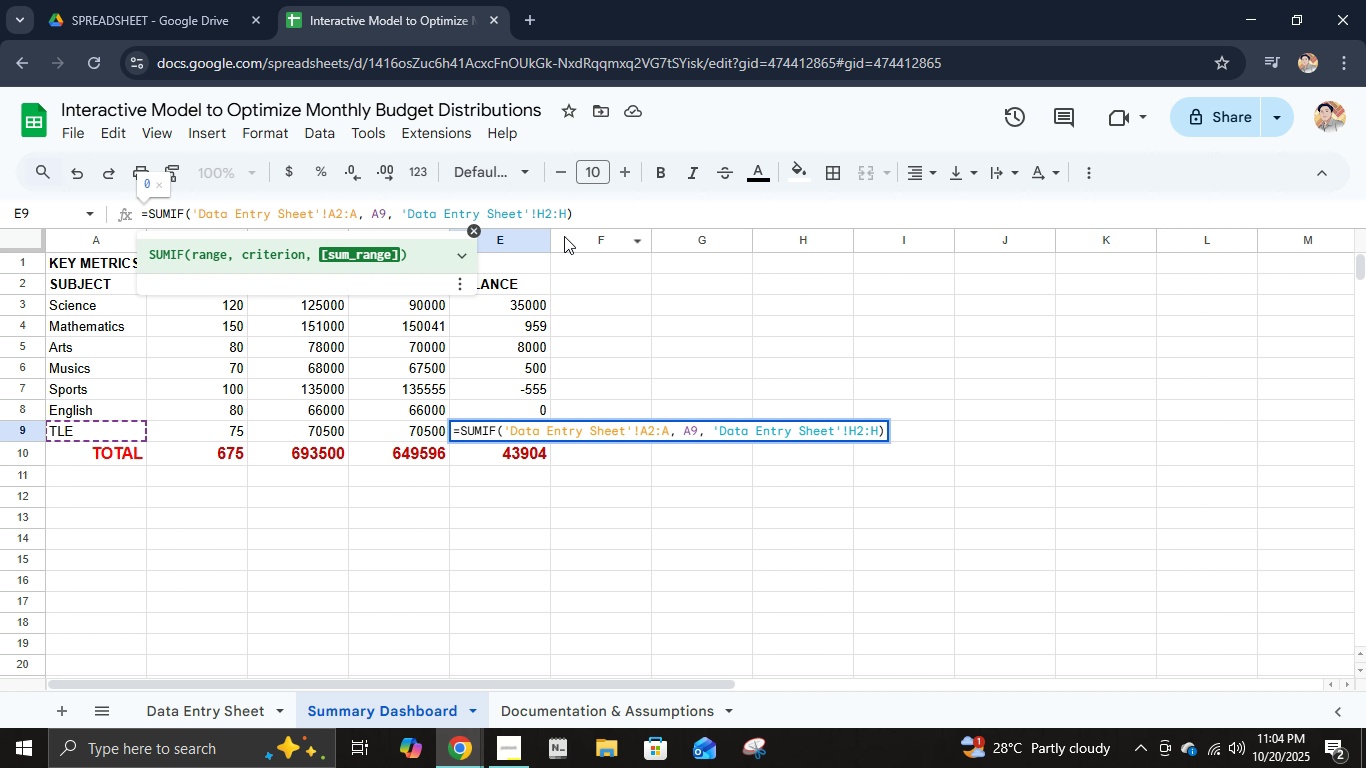 
key(Enter)
 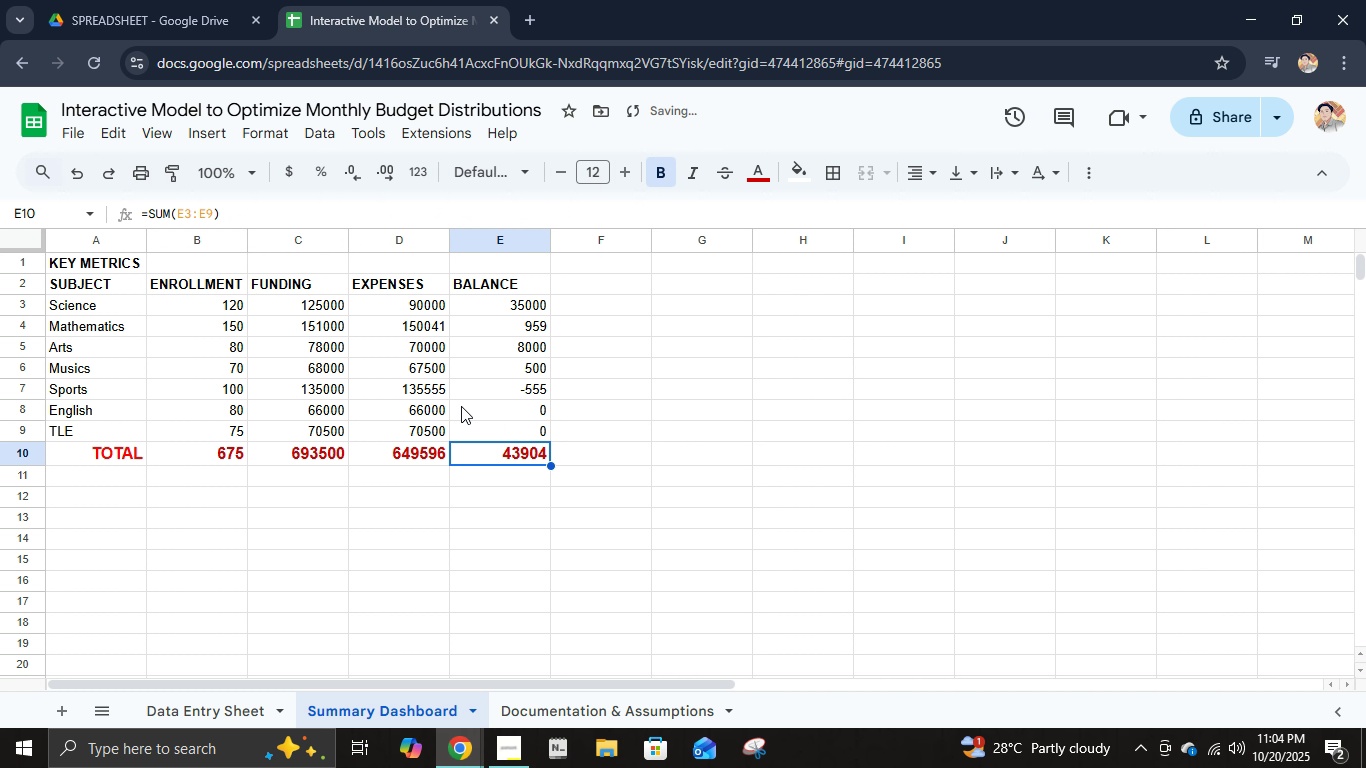 
left_click([470, 418])
 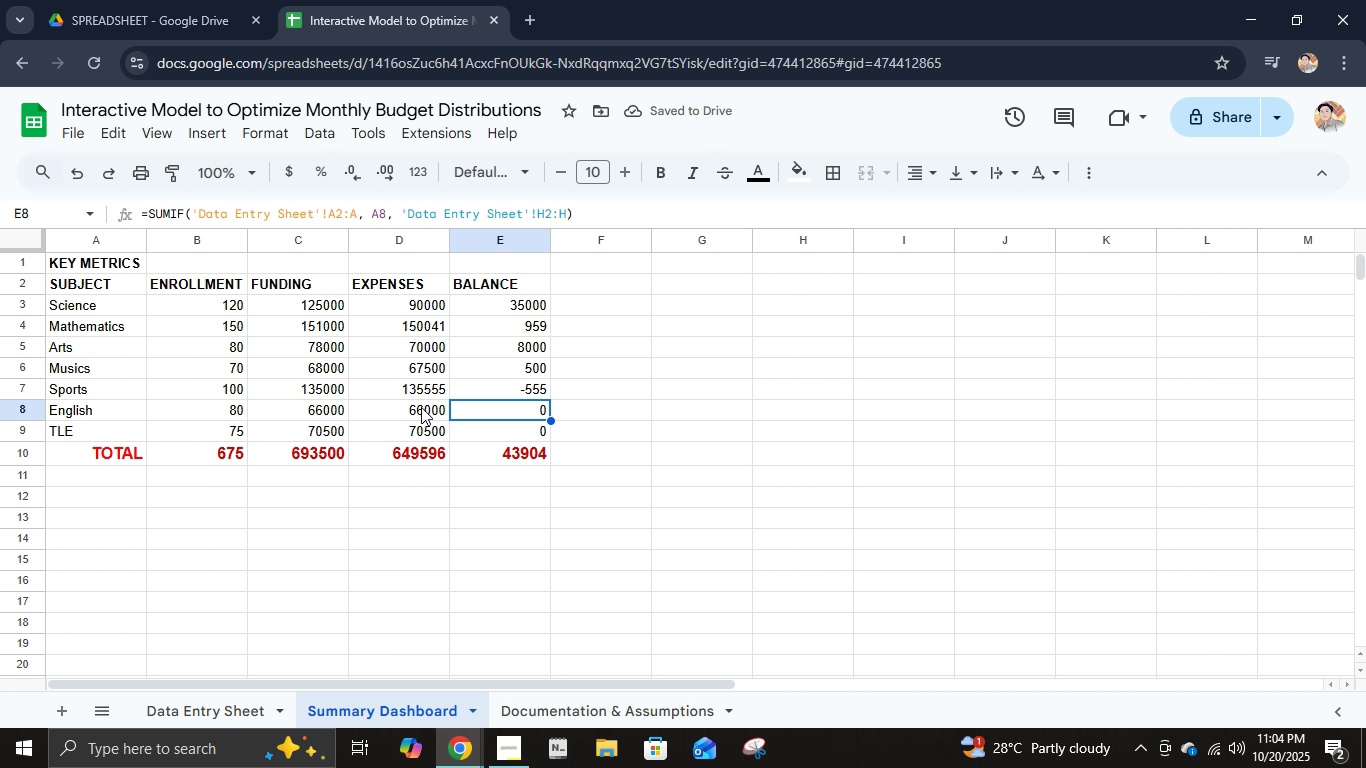 
left_click([499, 438])
 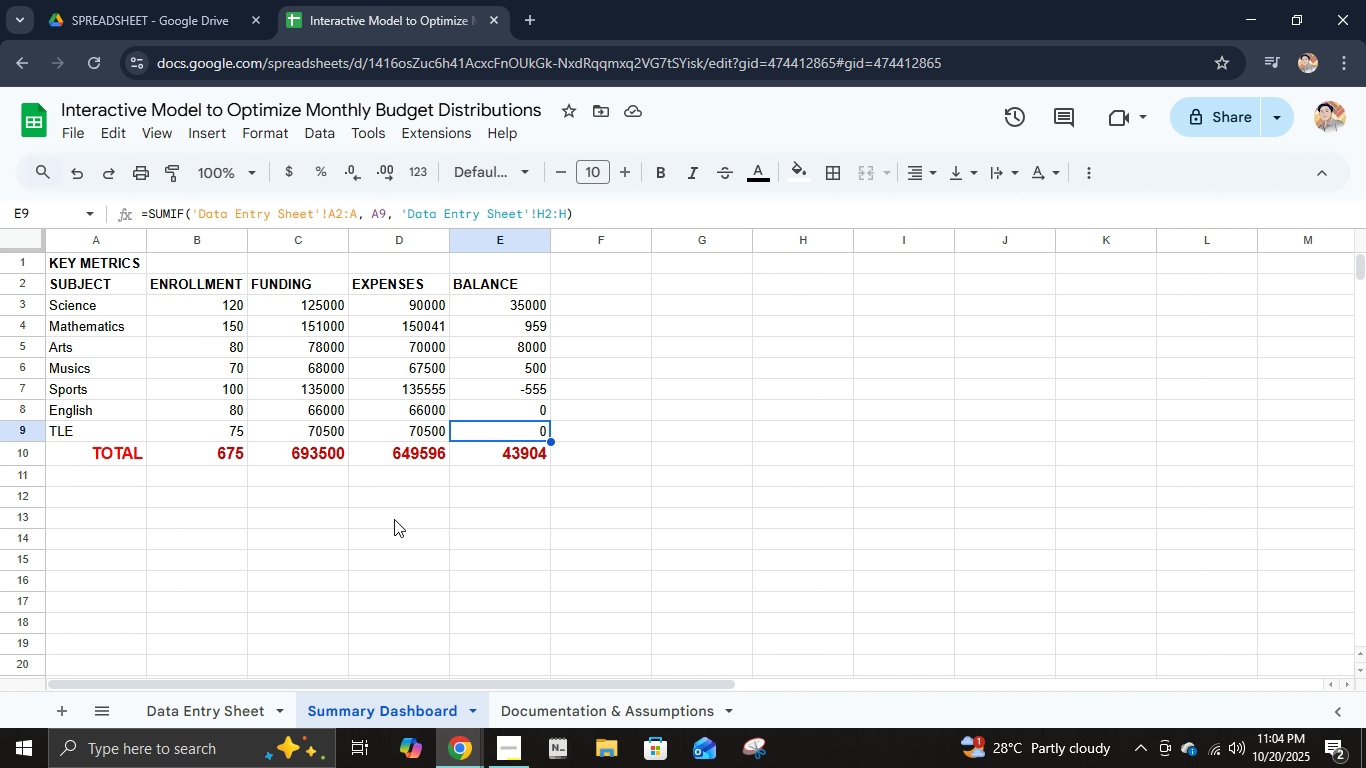 
wait(19.51)
 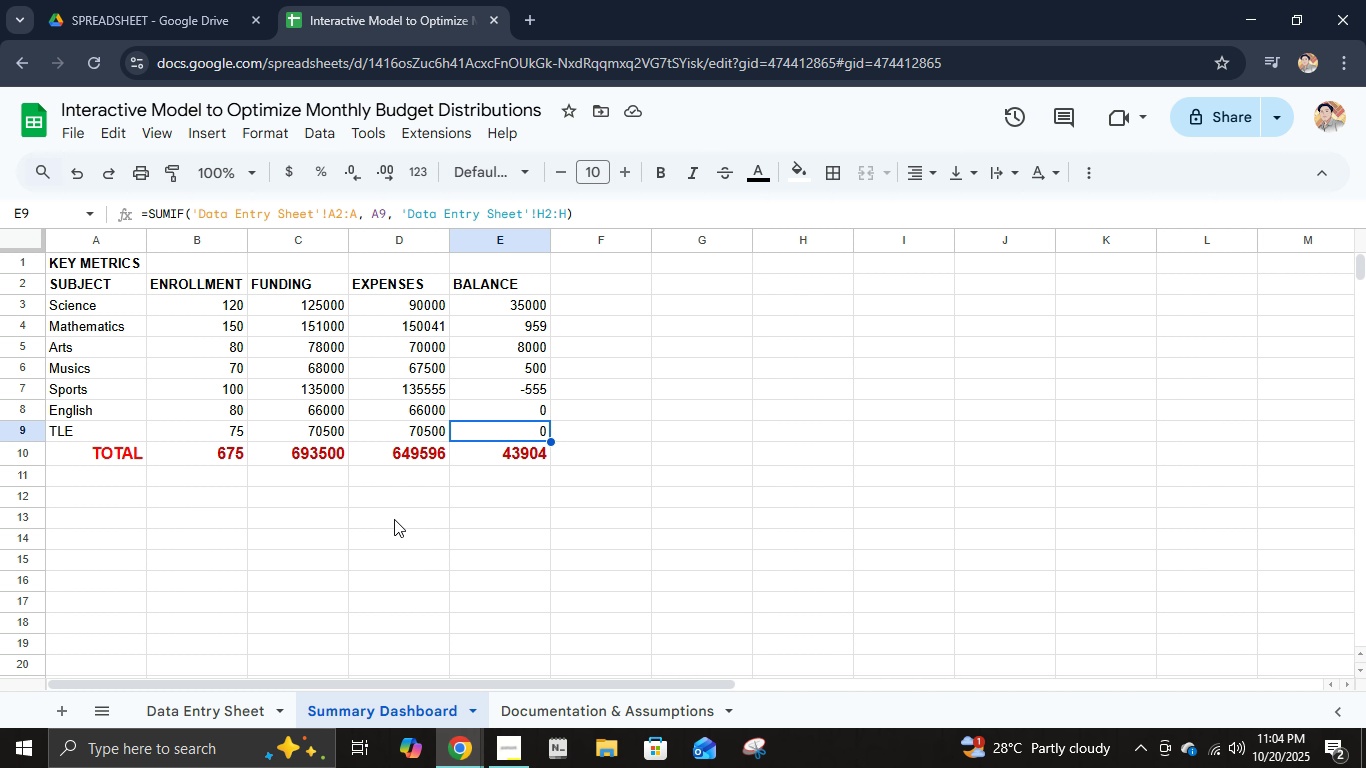 
left_click([228, 705])
 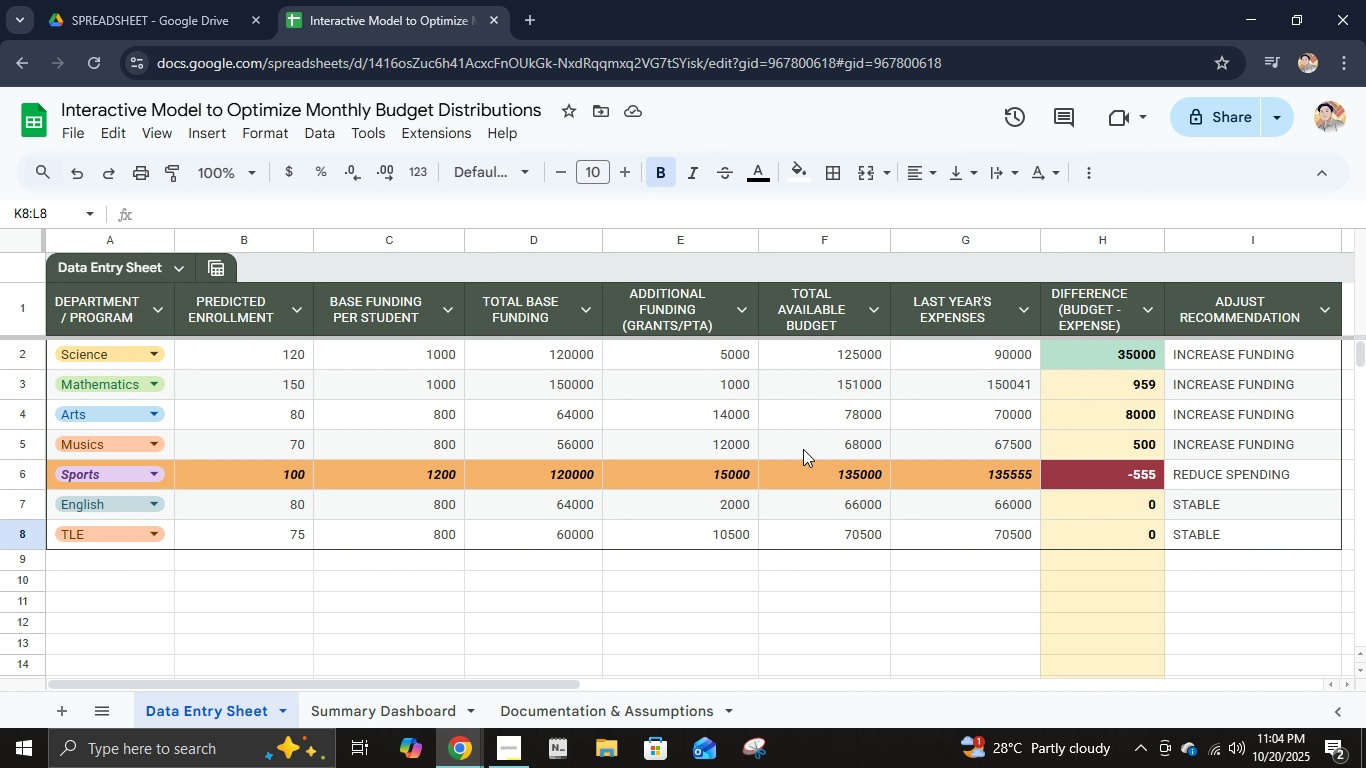 
left_click([804, 369])
 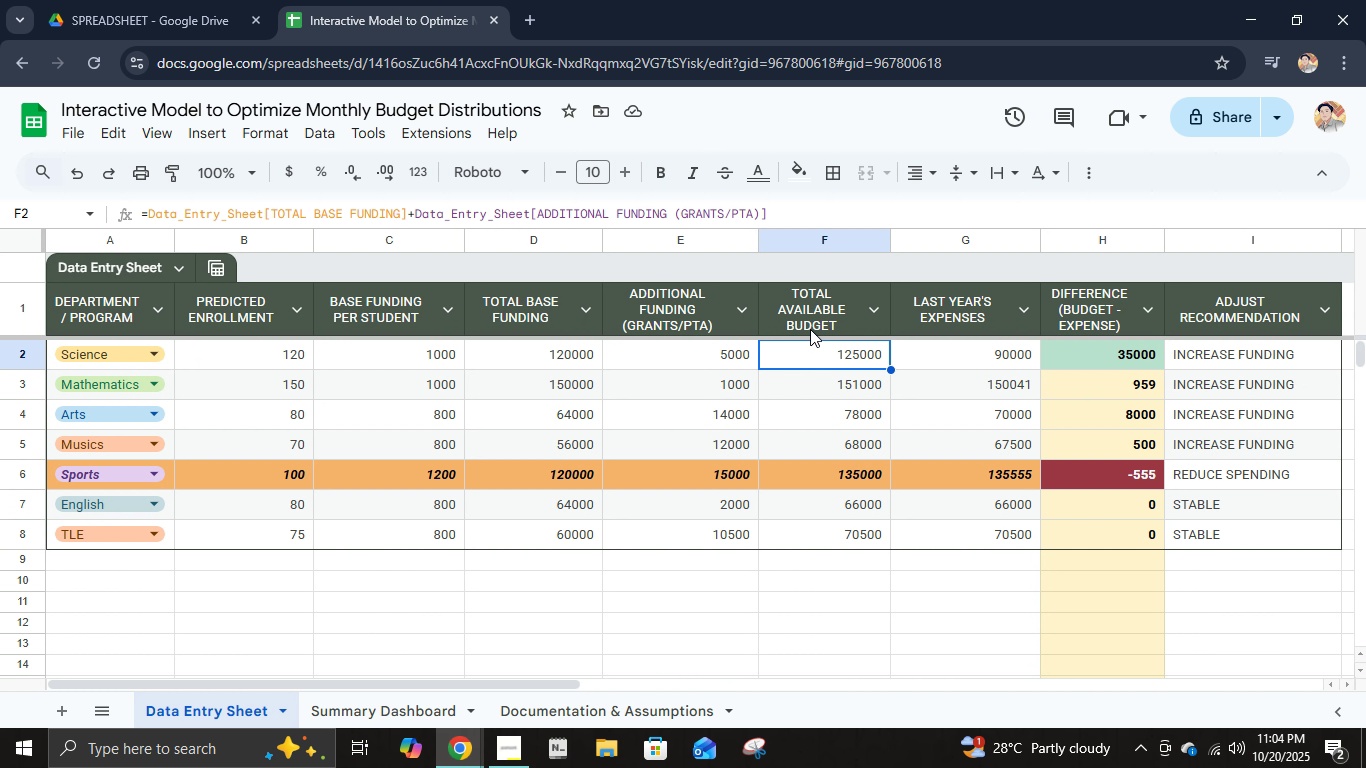 
left_click([810, 328])
 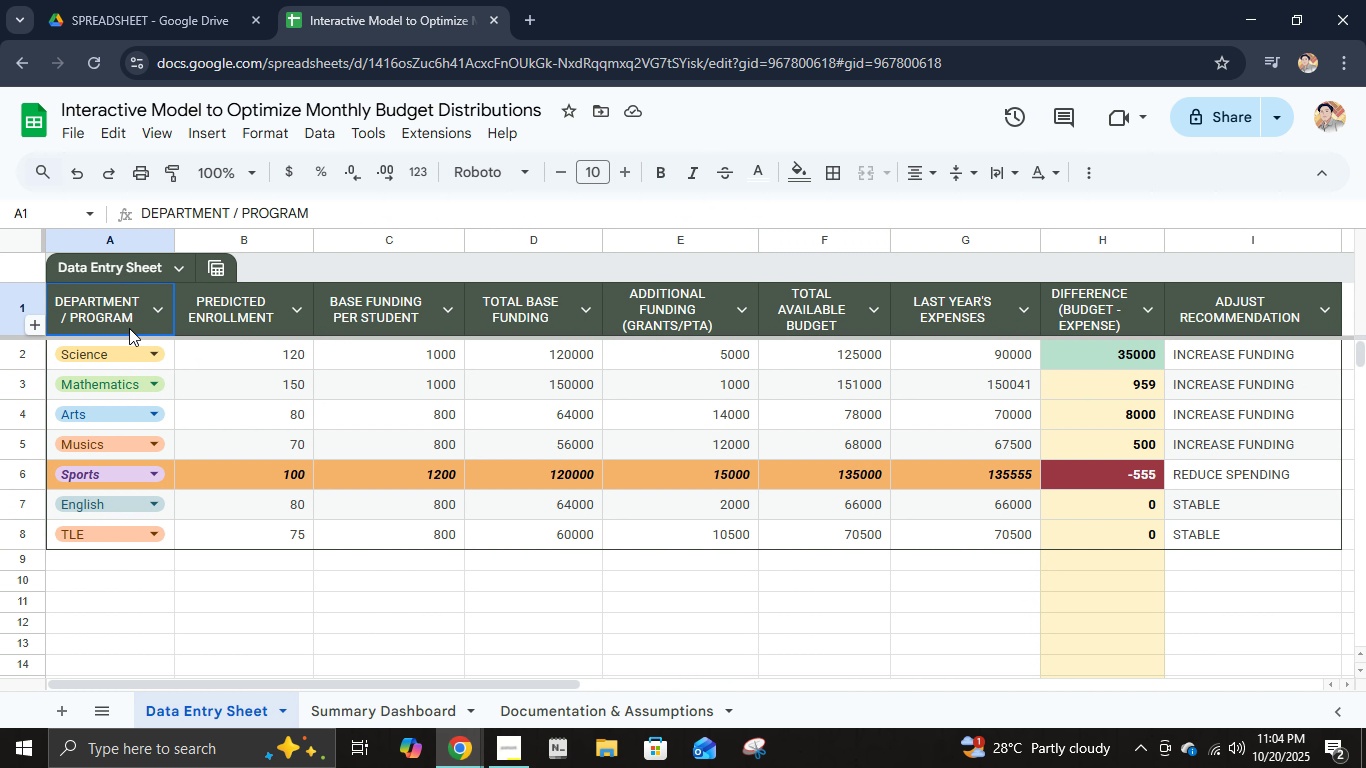 
left_click([129, 328])
 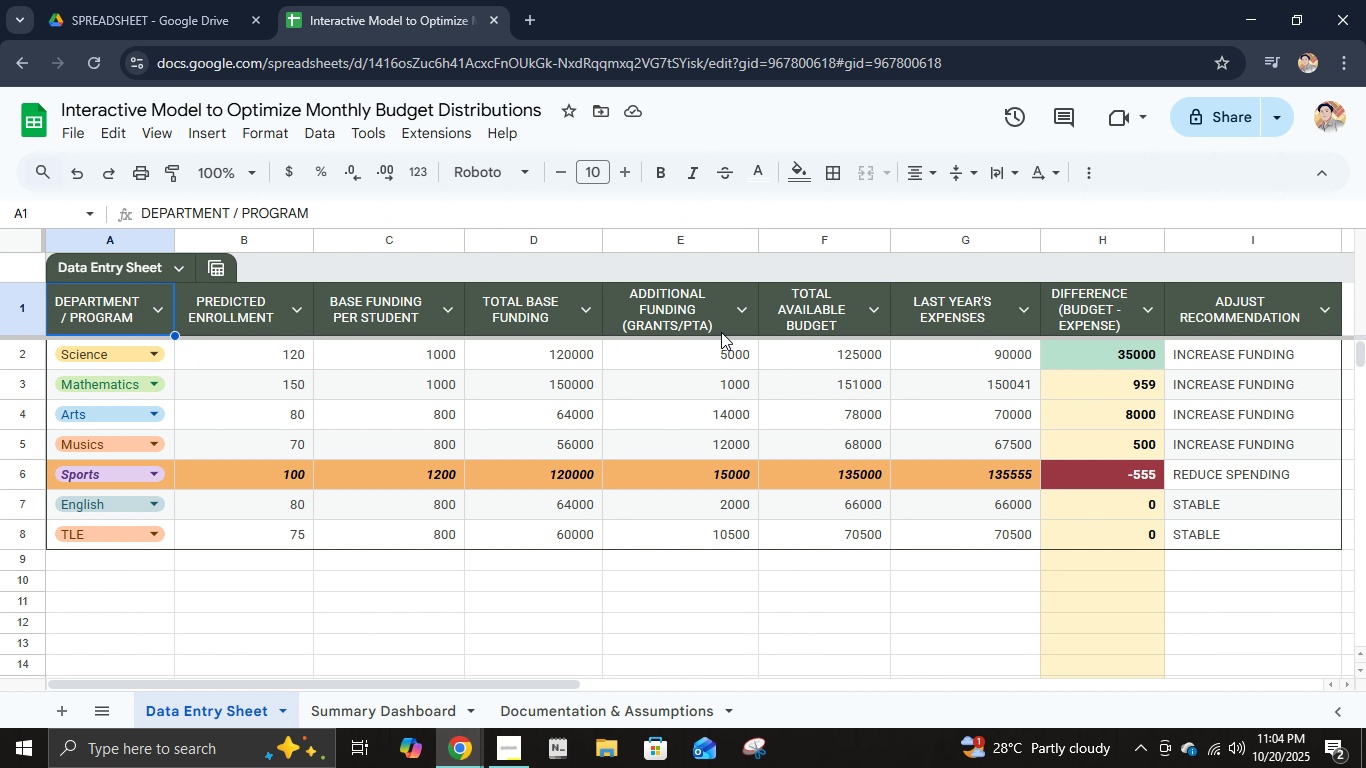 
hold_key(key=ControlLeft, duration=0.57)
left_click([810, 316])
 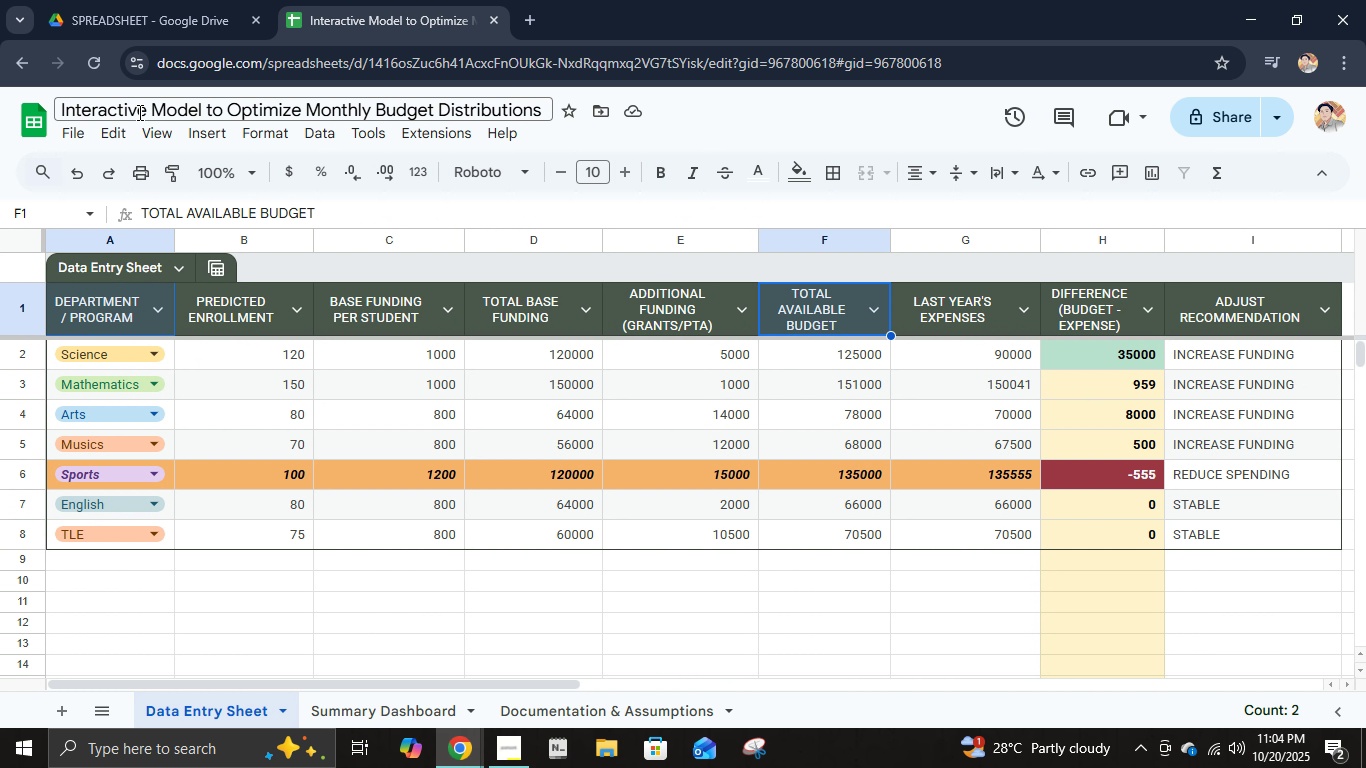 
left_click([227, 129])
 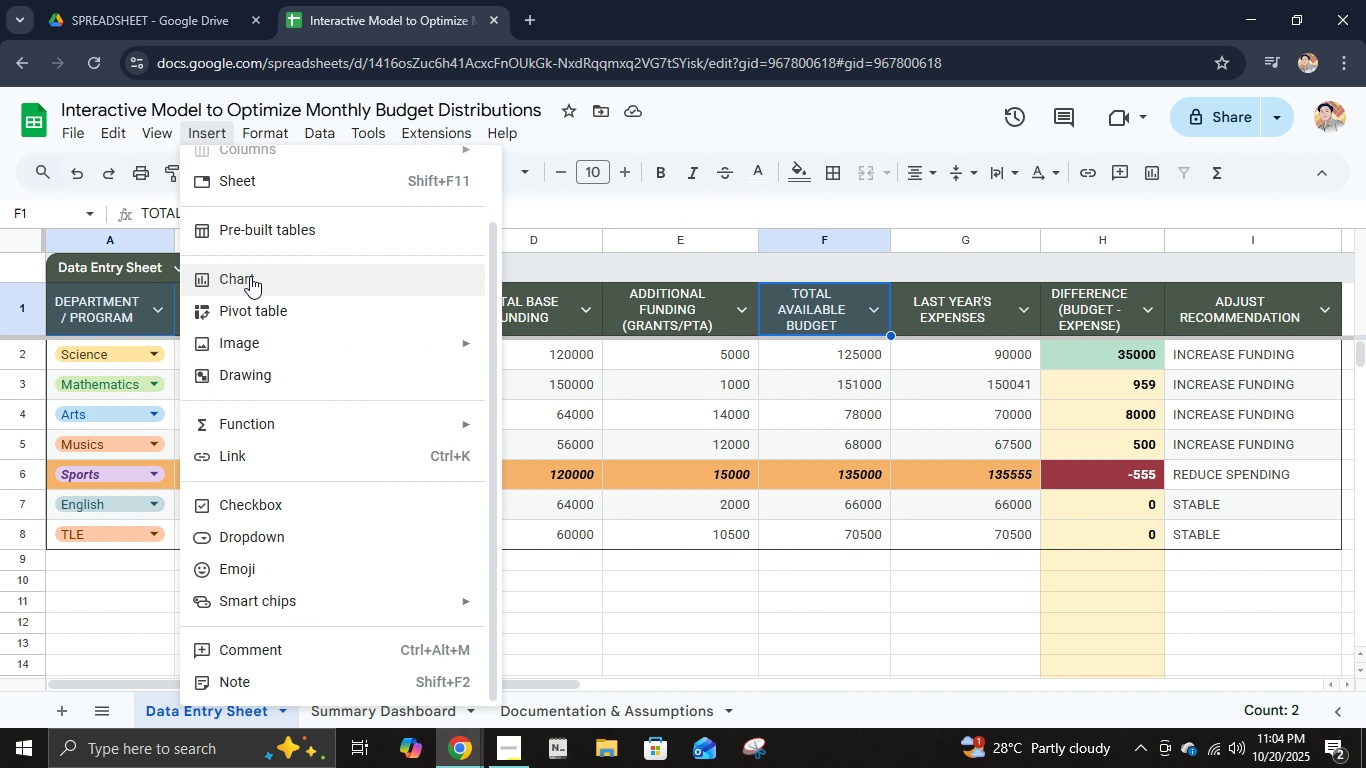 
left_click([250, 284])
 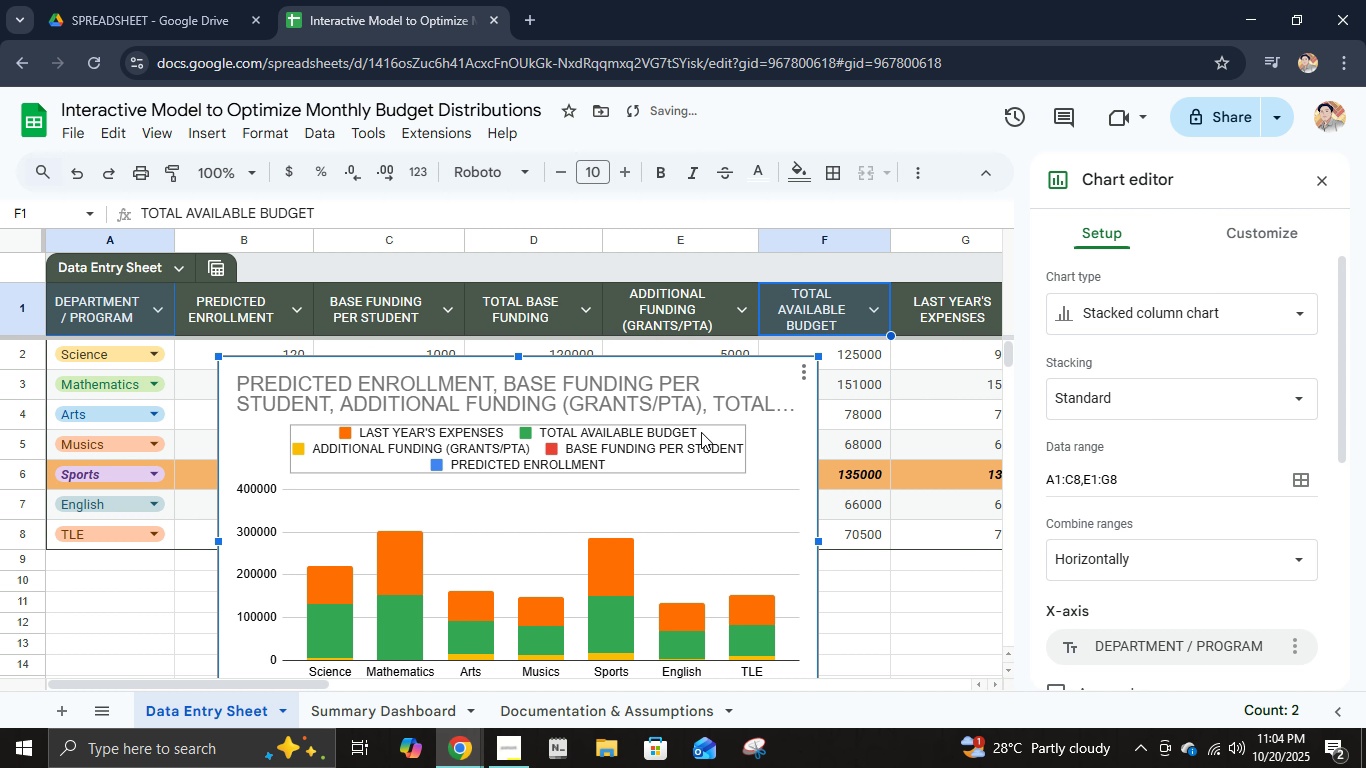 
left_click([750, 365])
 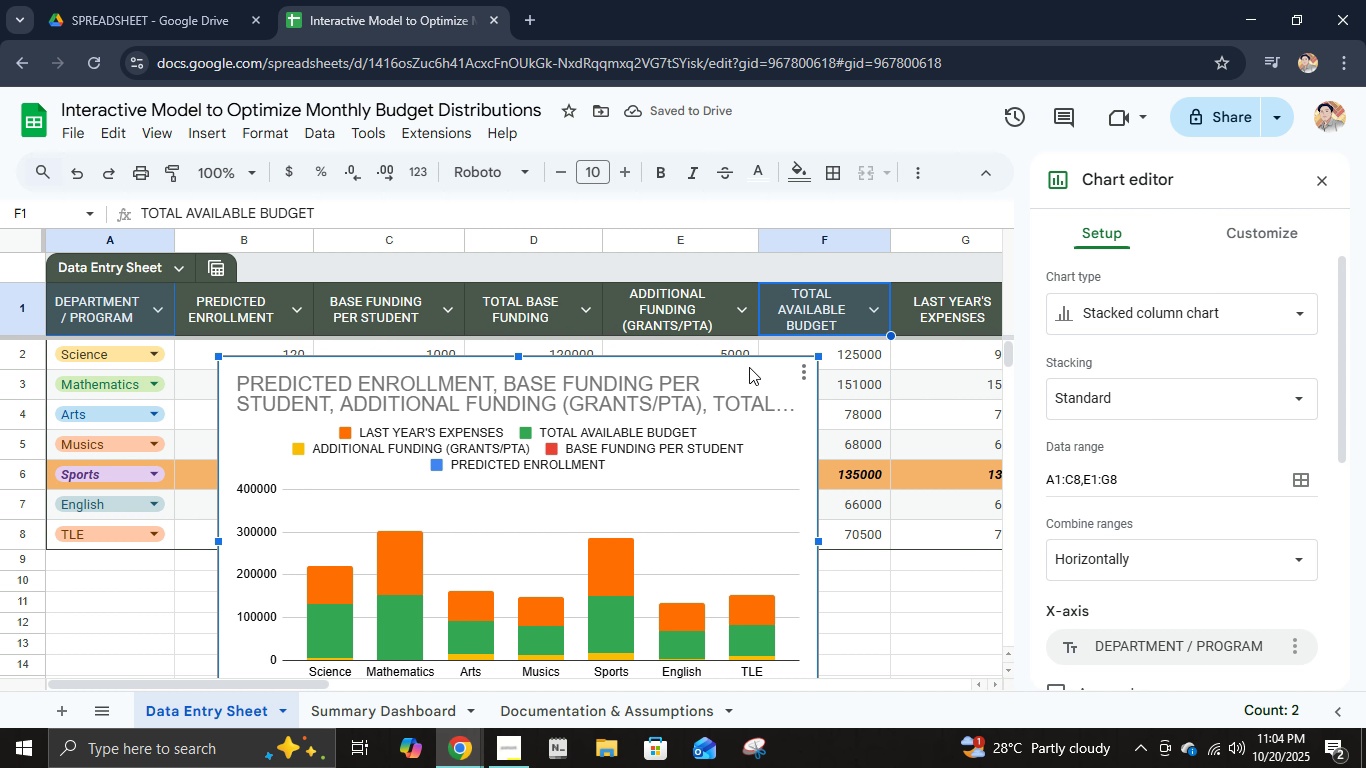 
key(Control+X)
 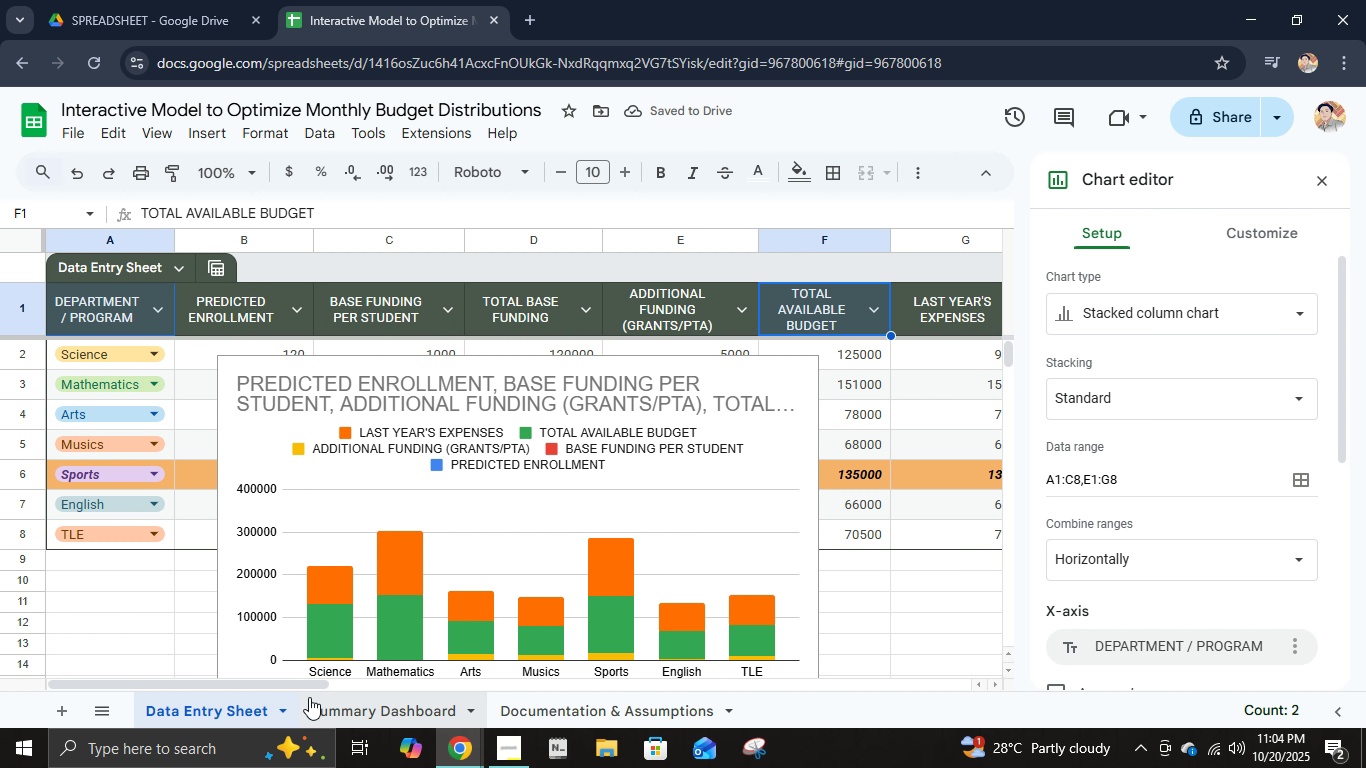 
left_click([321, 699])
 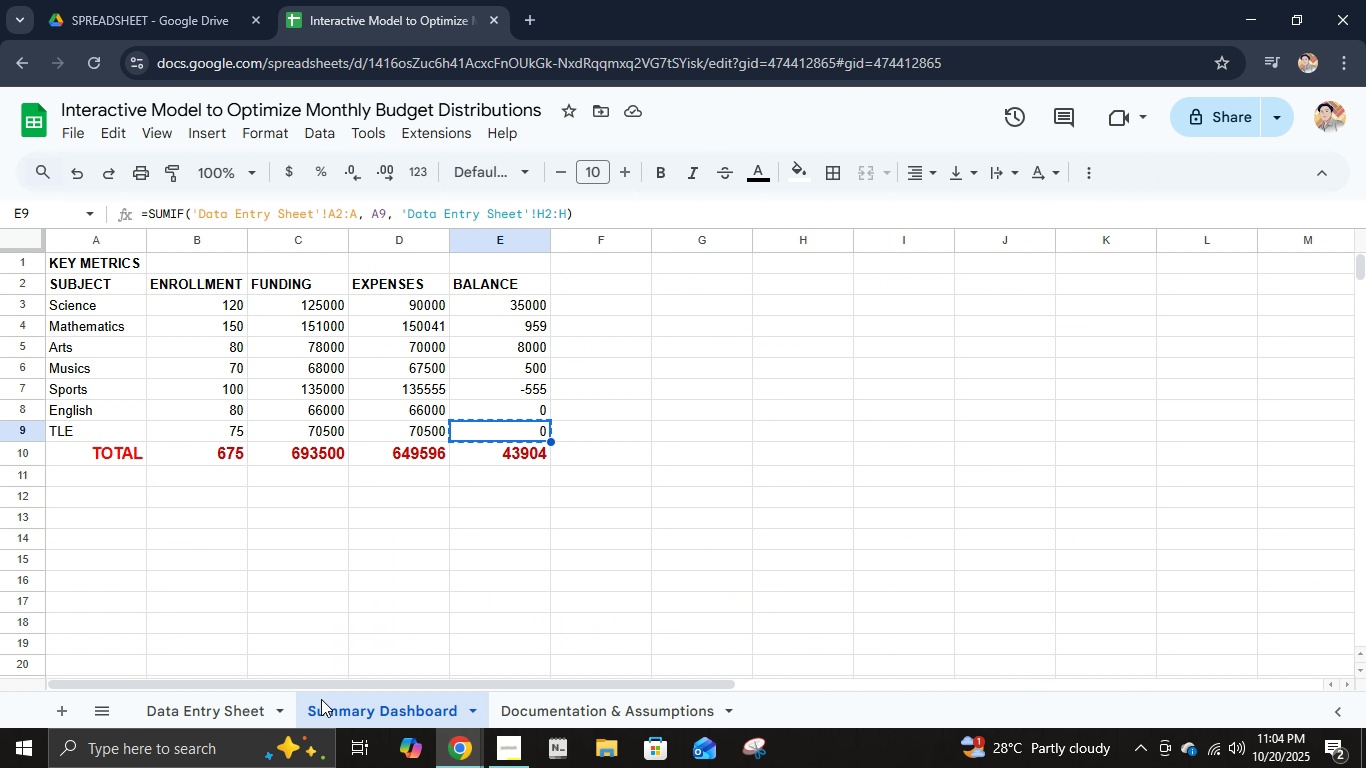 
key(Control+ControlLeft)
 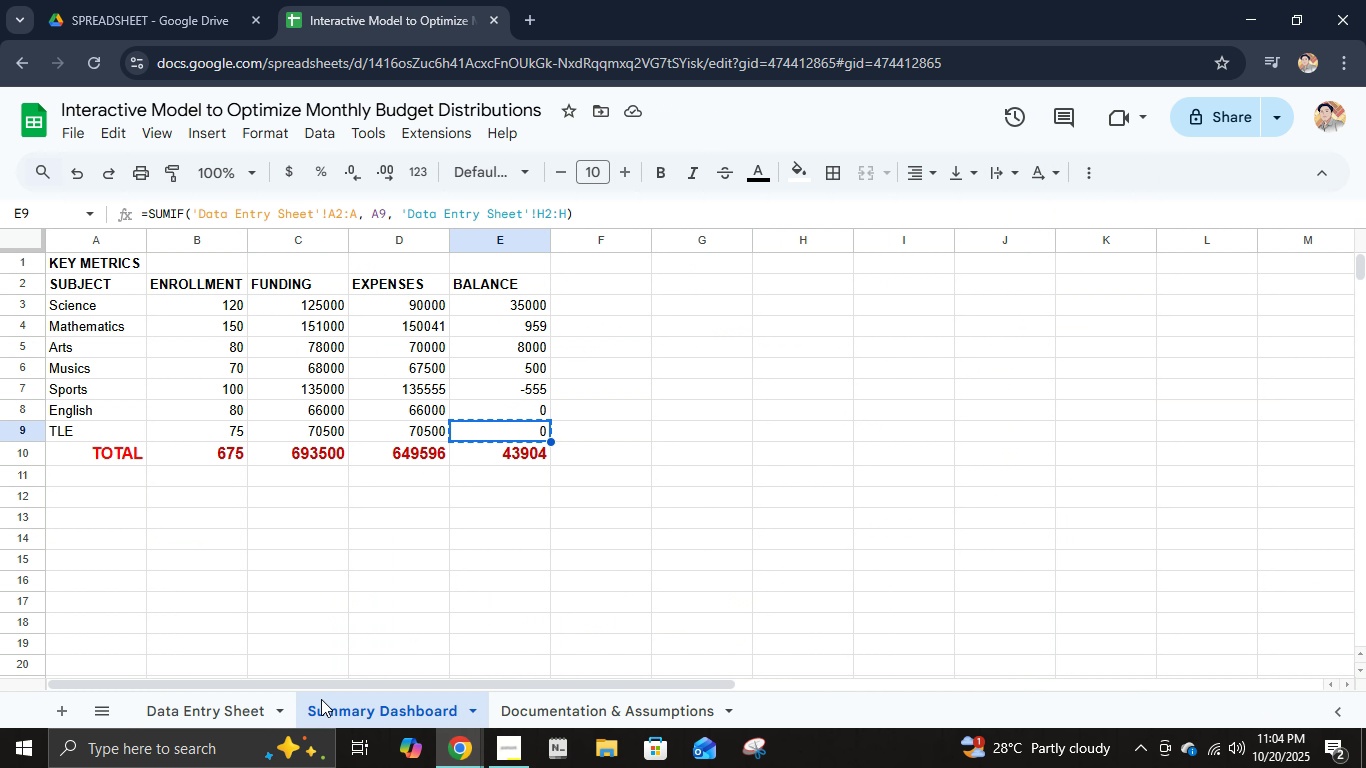 
key(Control+C)
 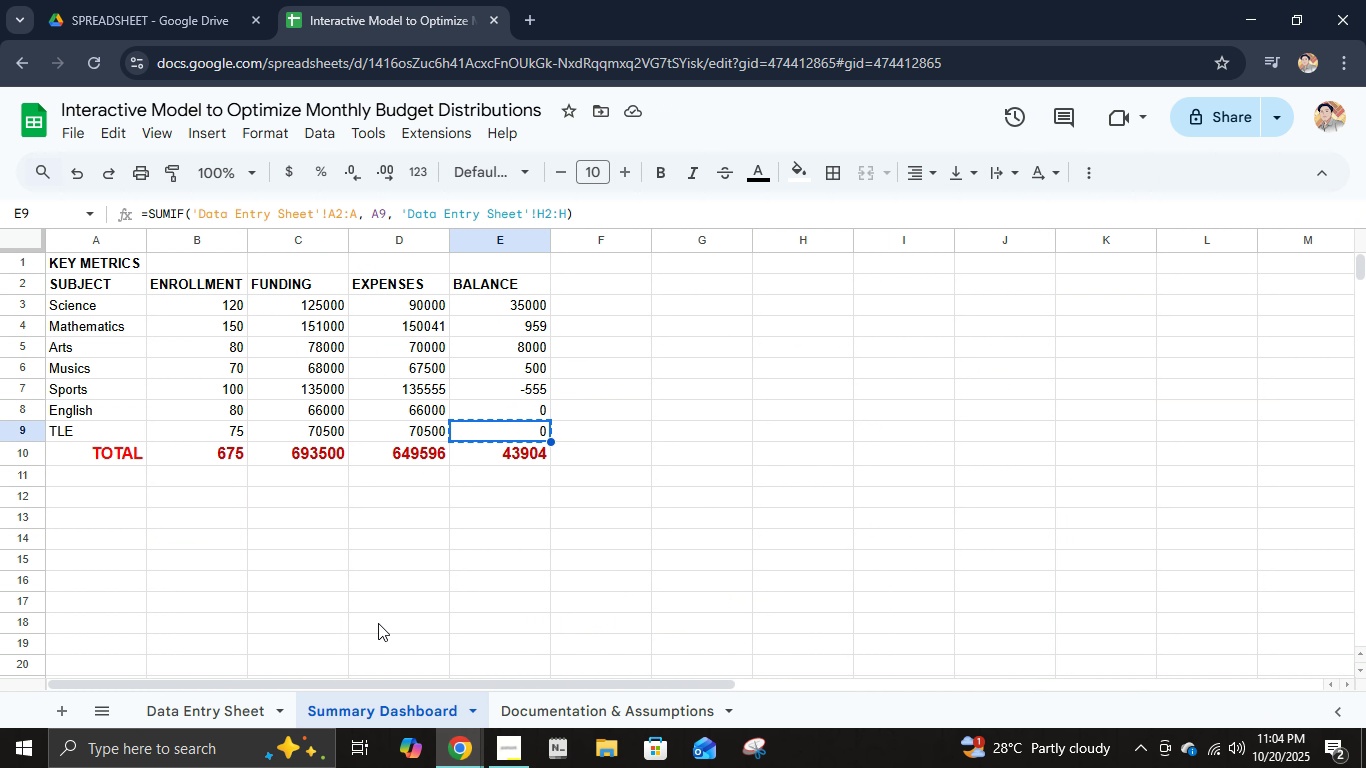 
left_click([383, 621])
 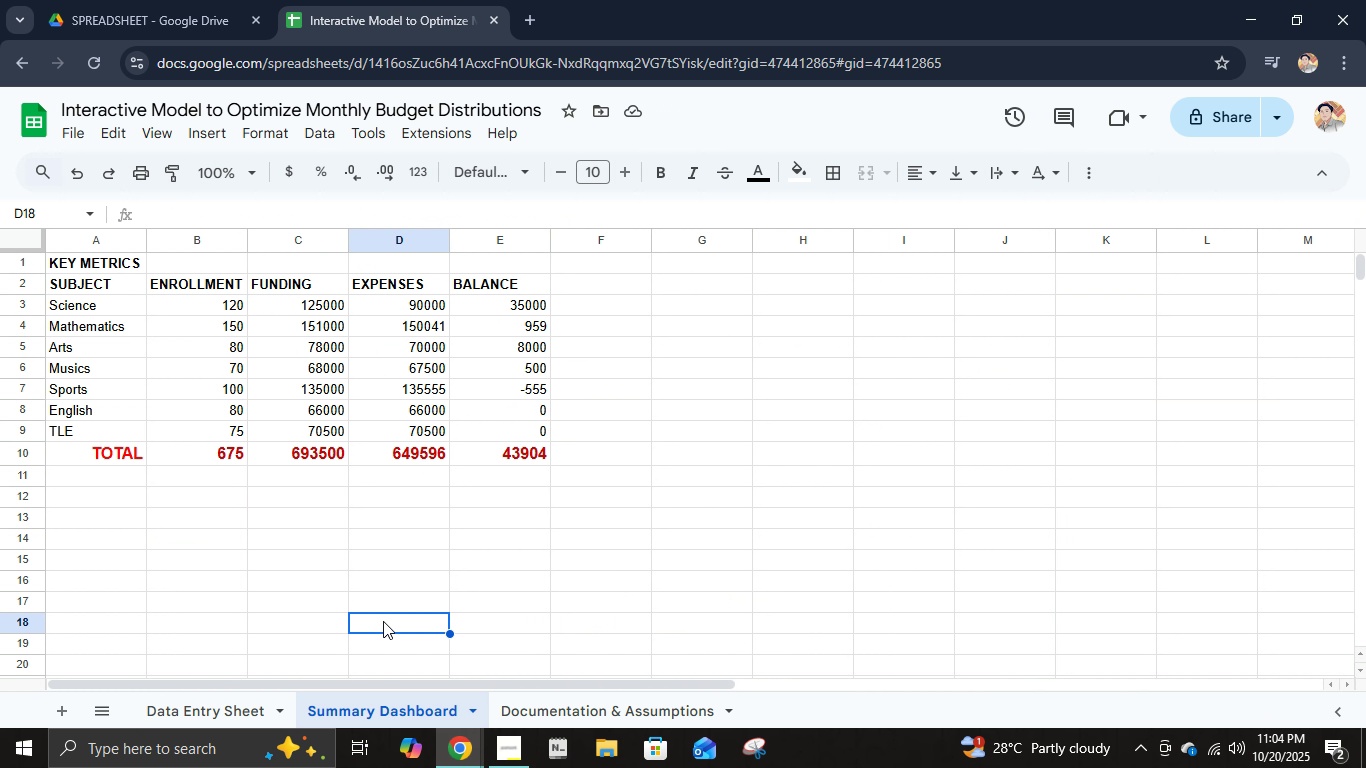 
key(Escape)
 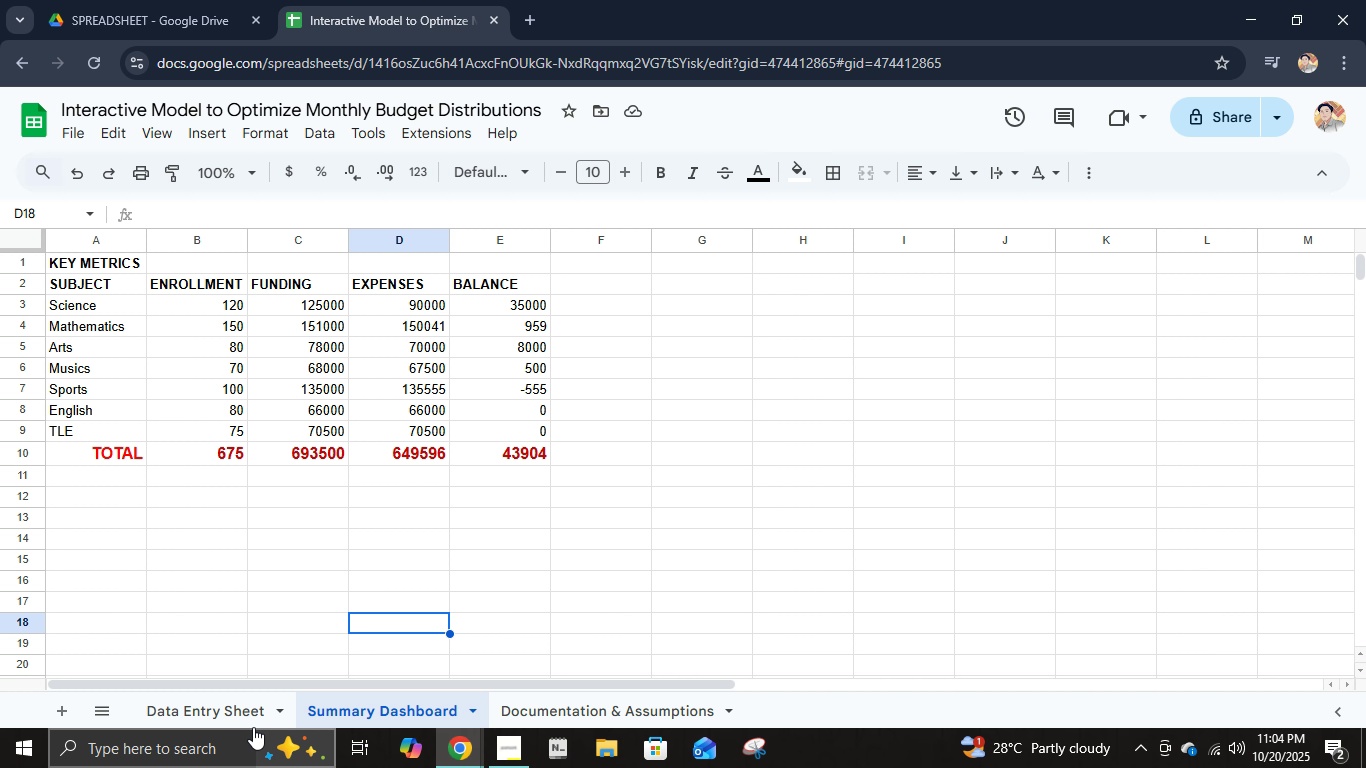 
left_click([236, 711])
 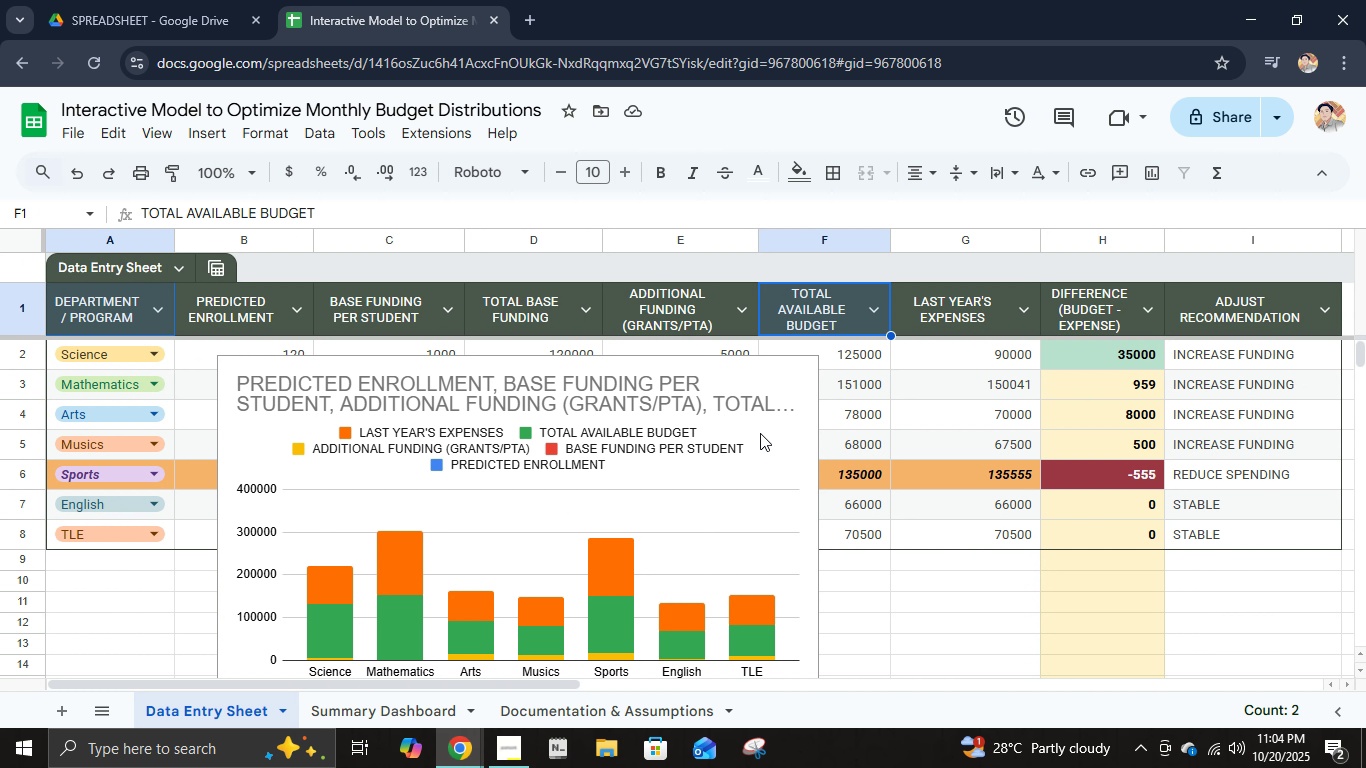 
left_click([773, 436])
 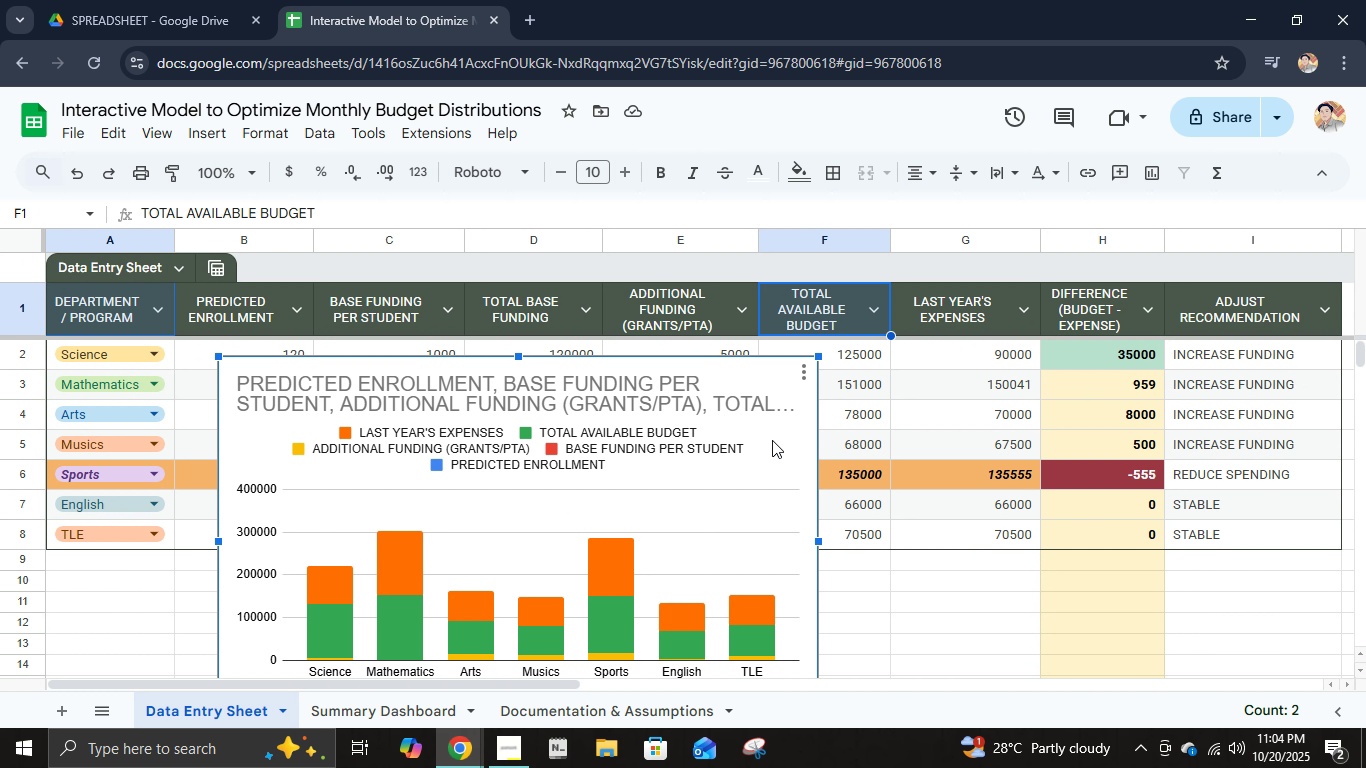 
key(Control+X)
 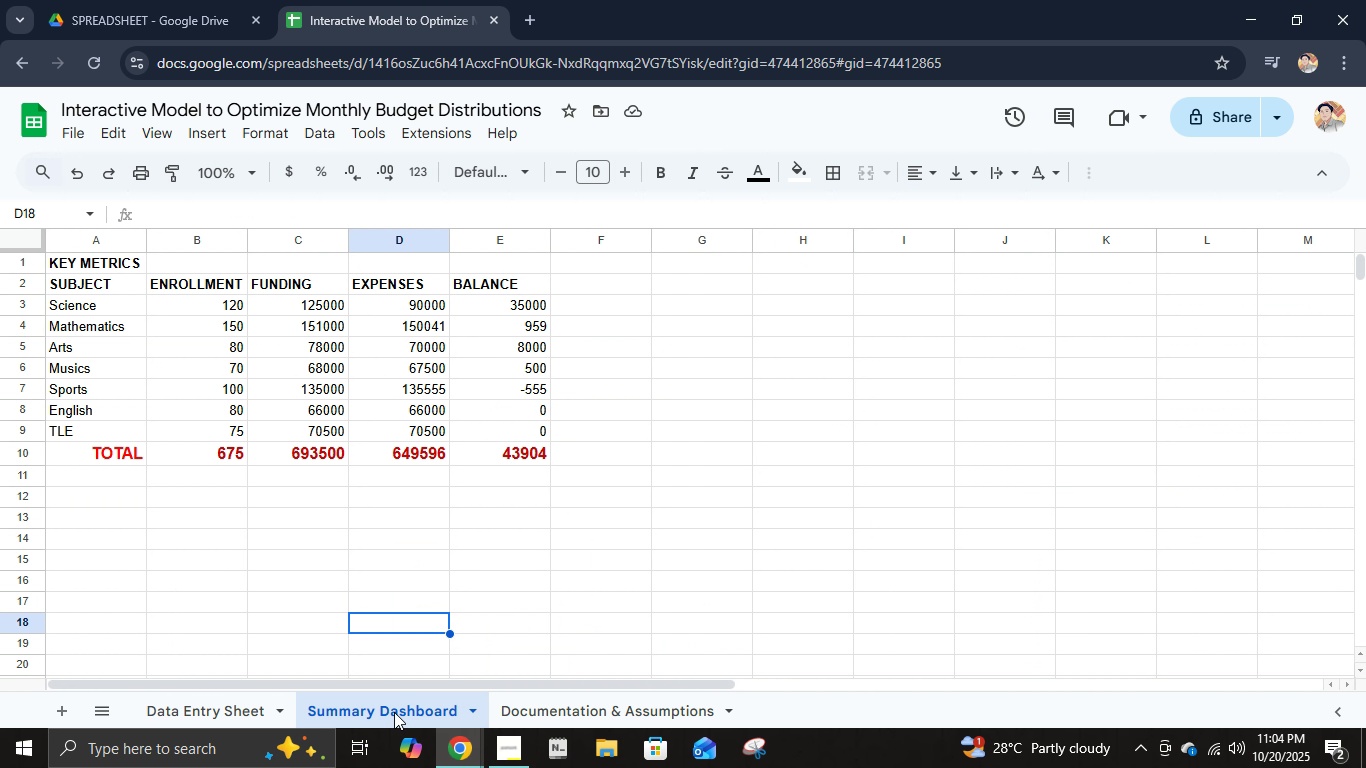 
key(Control+C)
 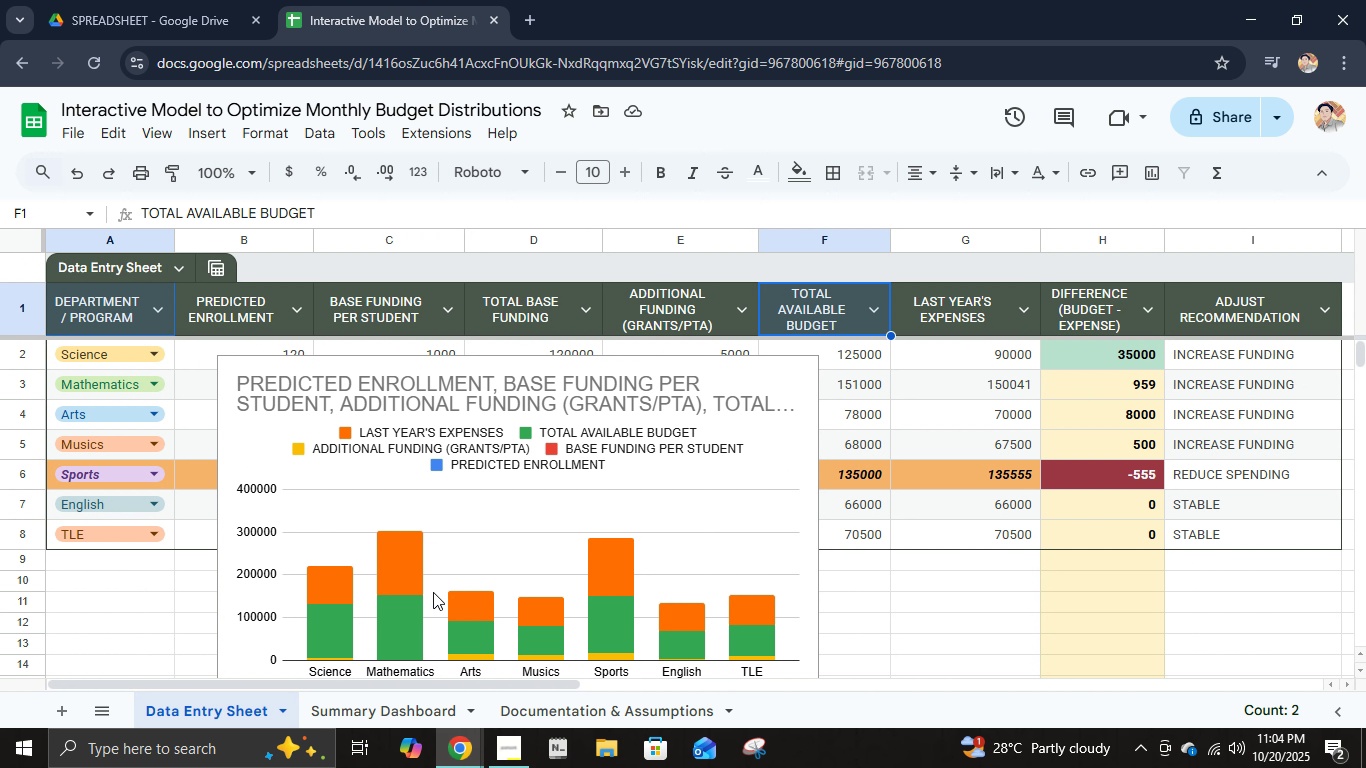 
left_click([778, 423])
 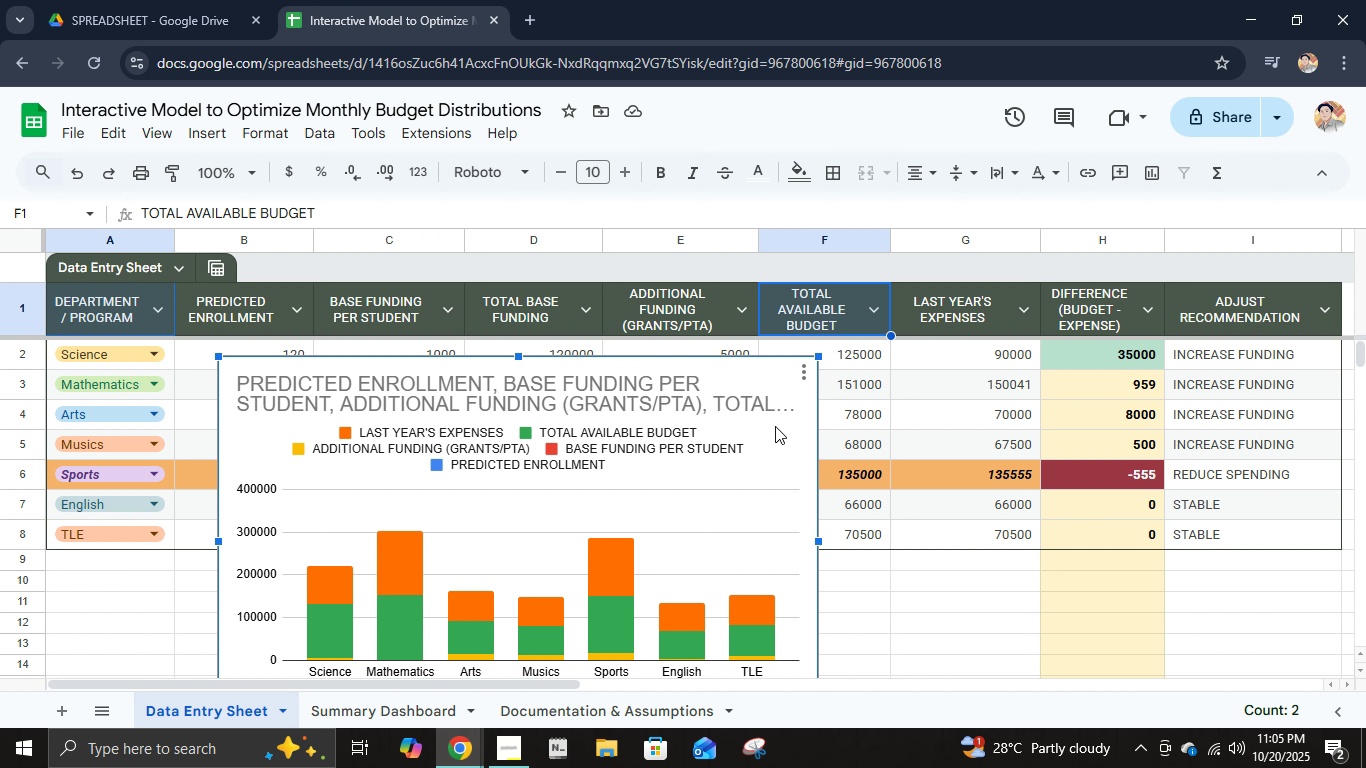 
key(Control+X)
 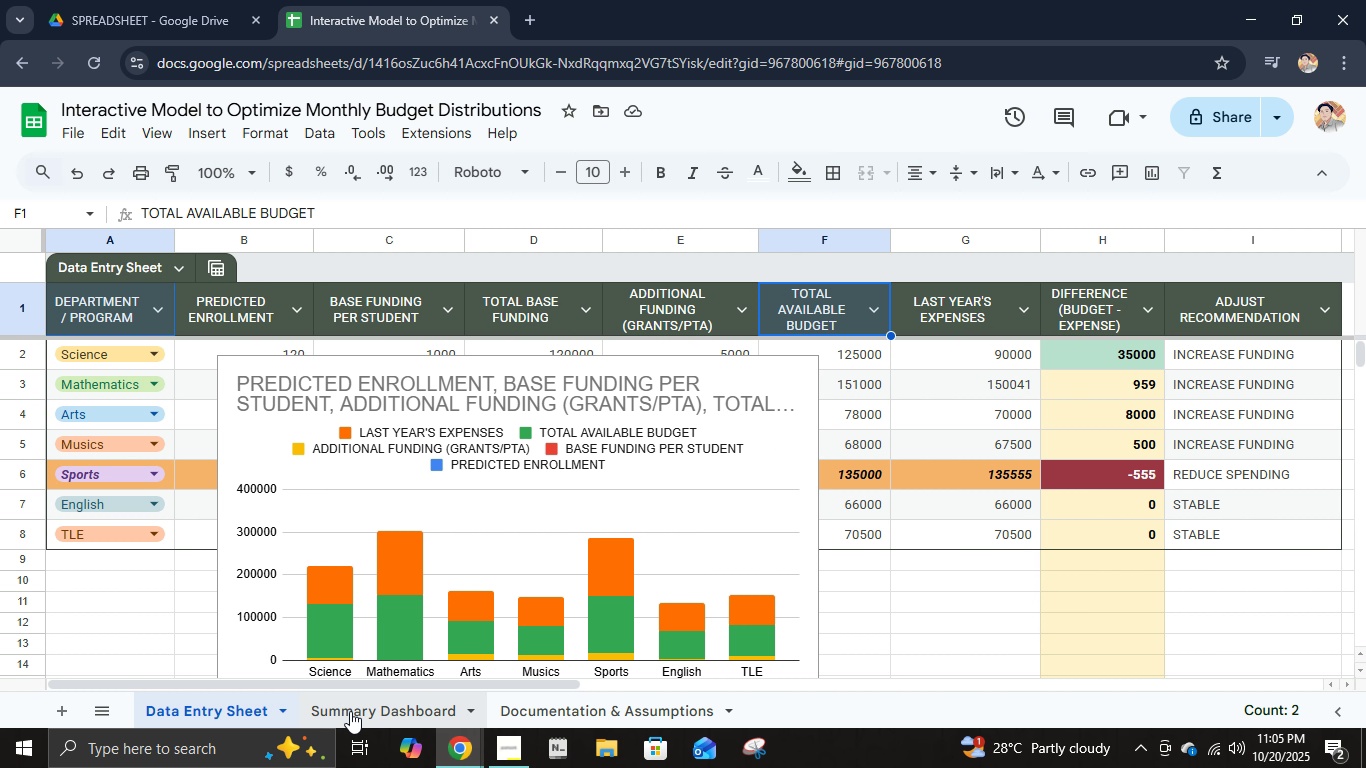 
left_click([351, 711])
 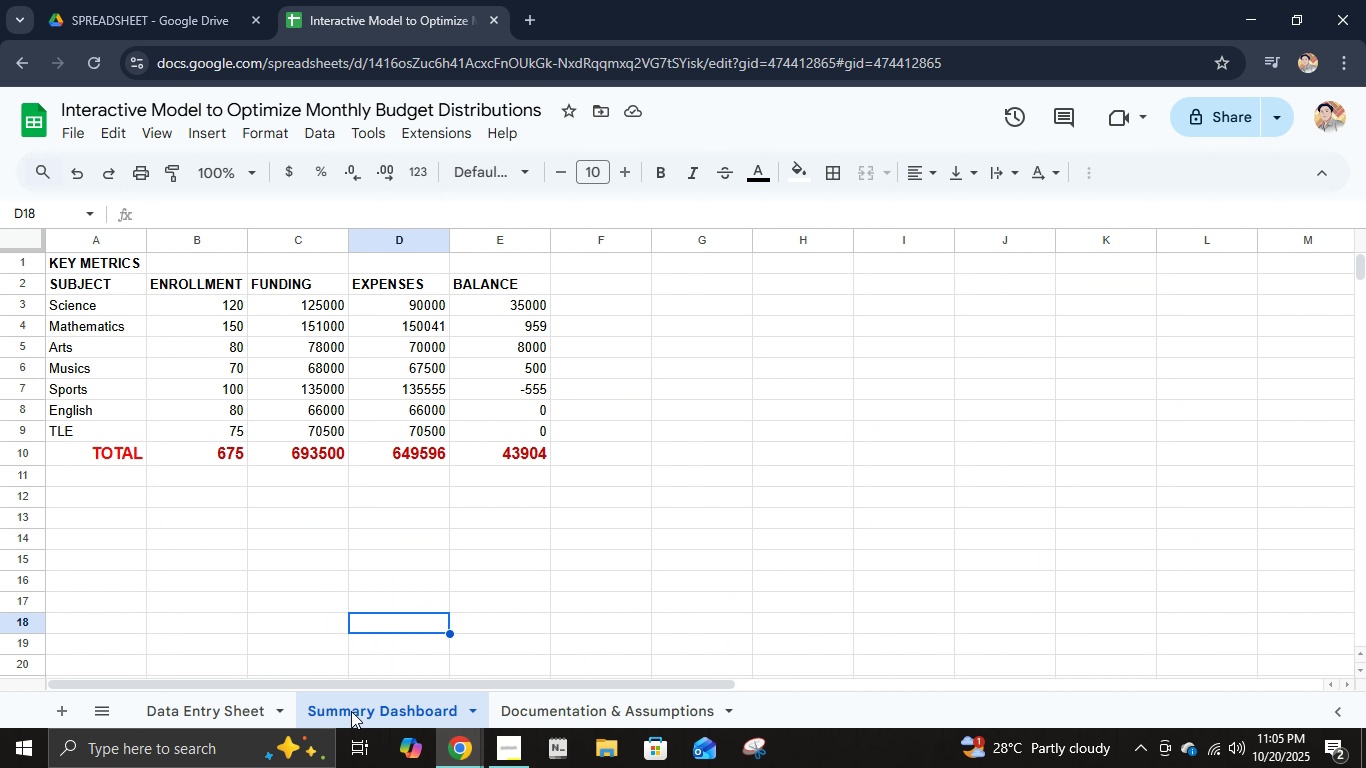 
key(Control+V)
 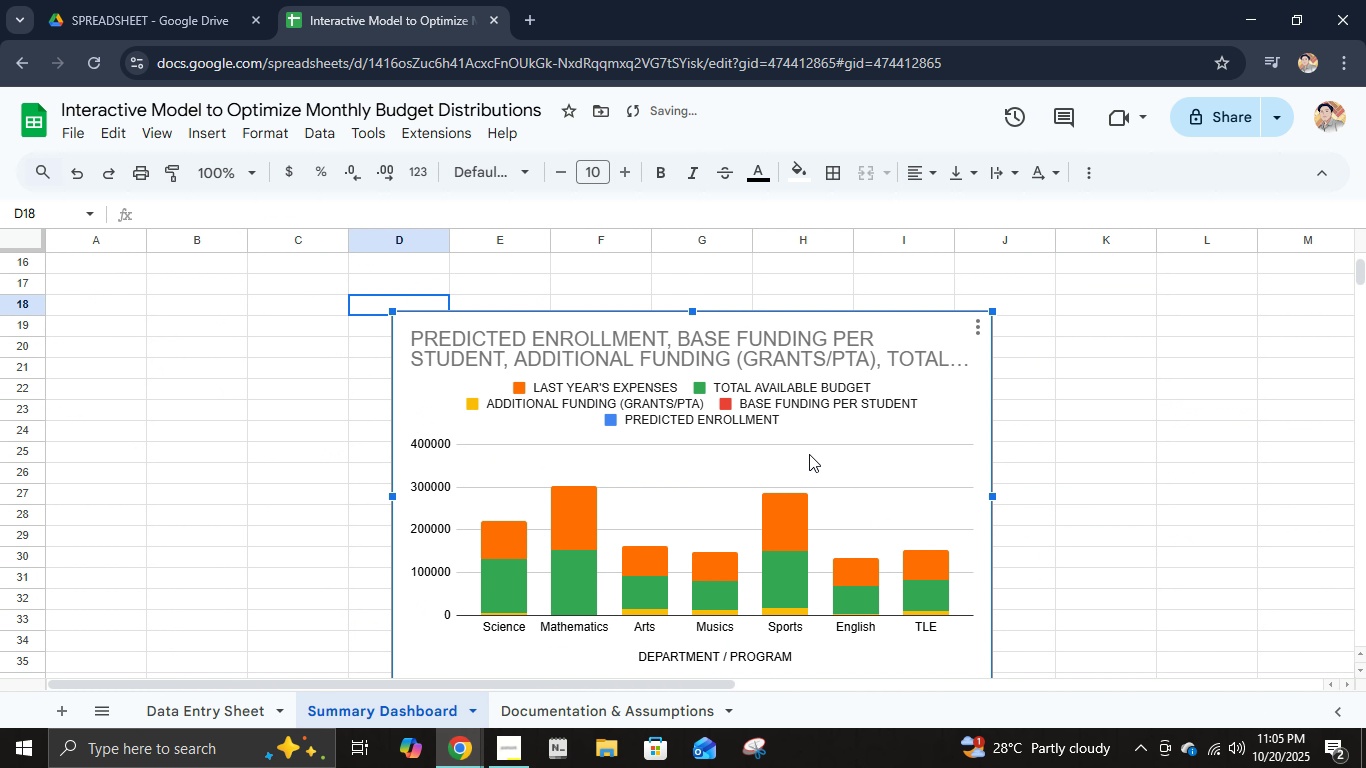 
scroll: coordinate [808, 453], scroll_direction: up, amount: 6.0
 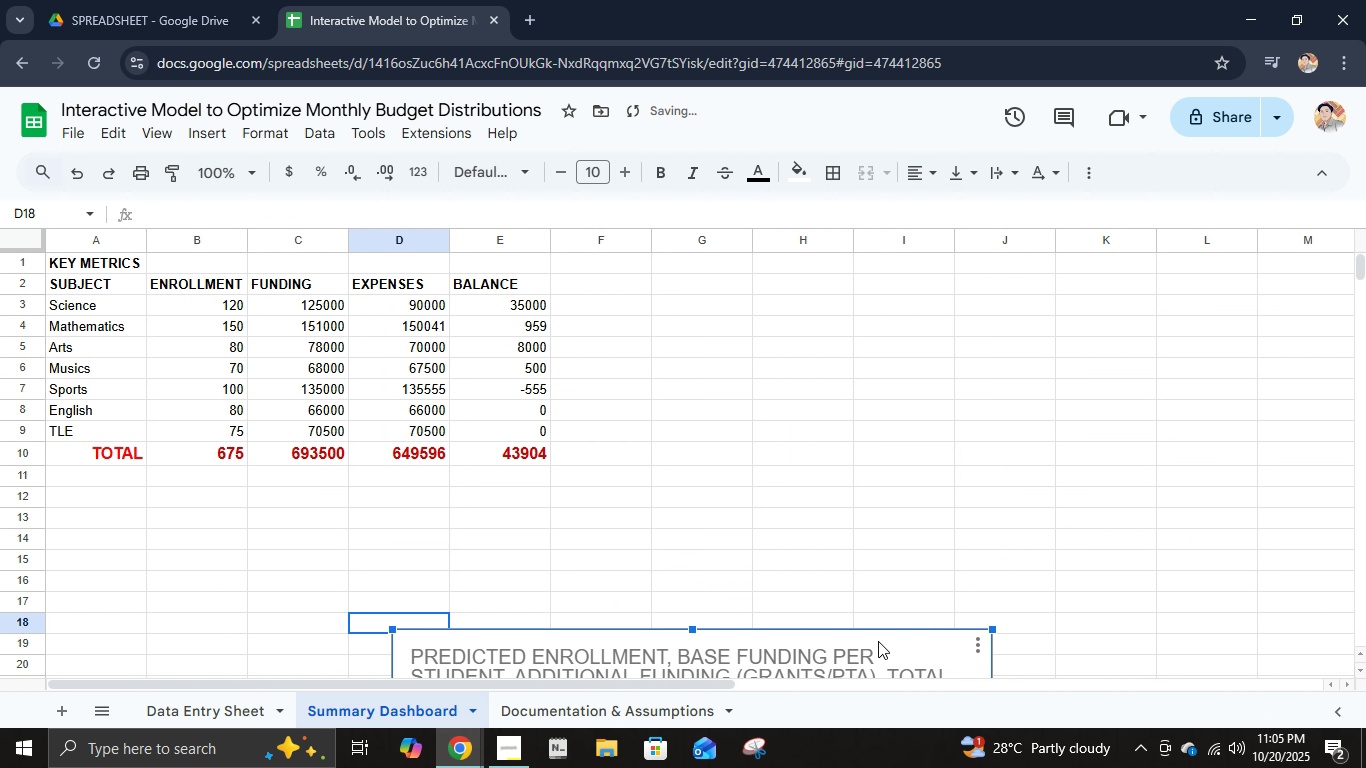 
left_click_drag(start_coordinate=[882, 639], to_coordinate=[1049, 225])
 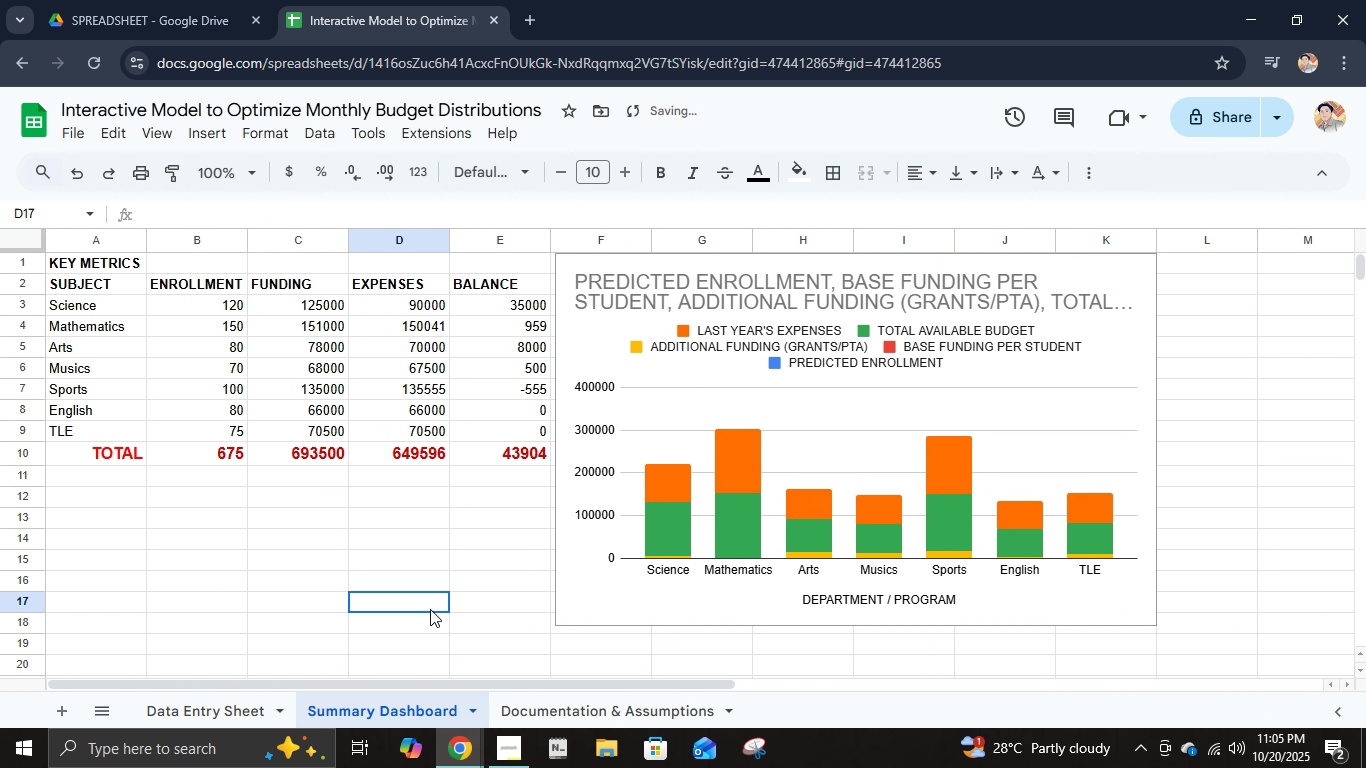 
left_click([430, 609])
 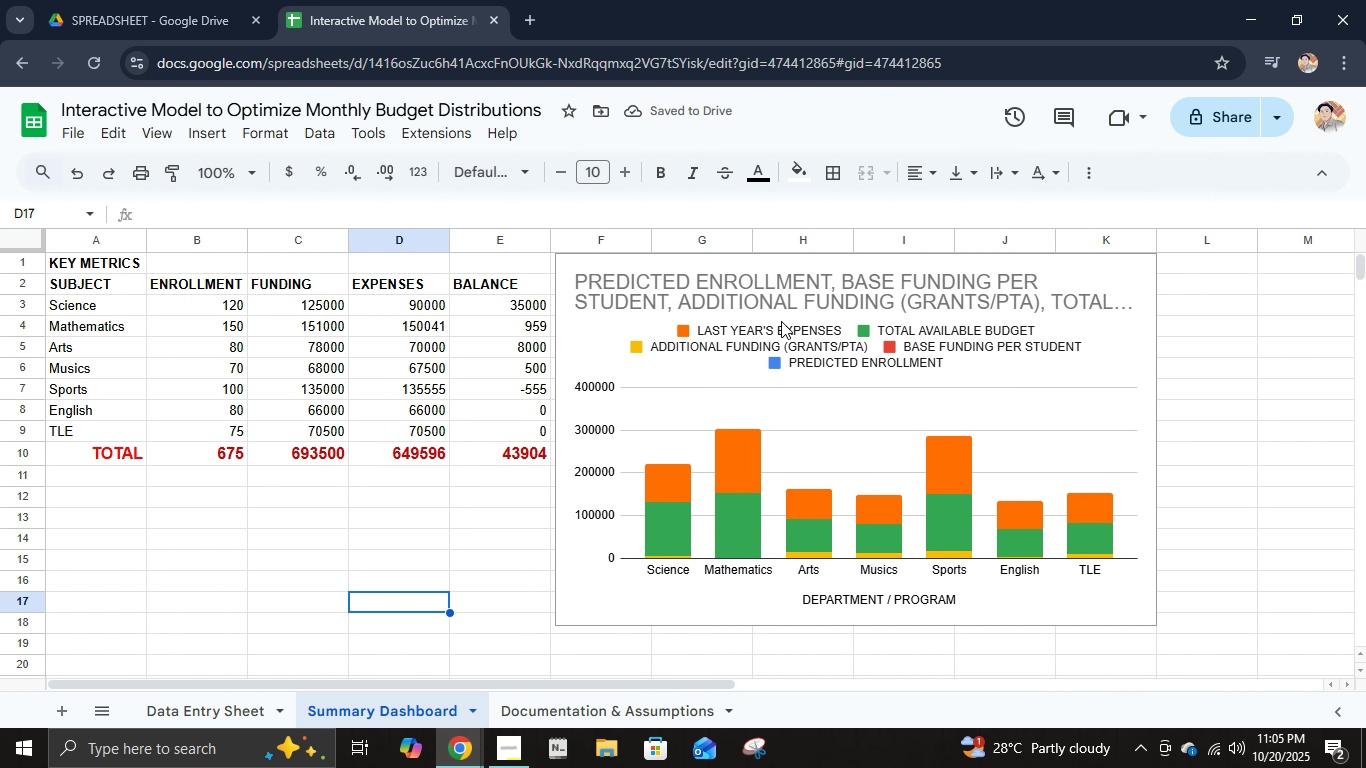 
left_click([783, 306])
 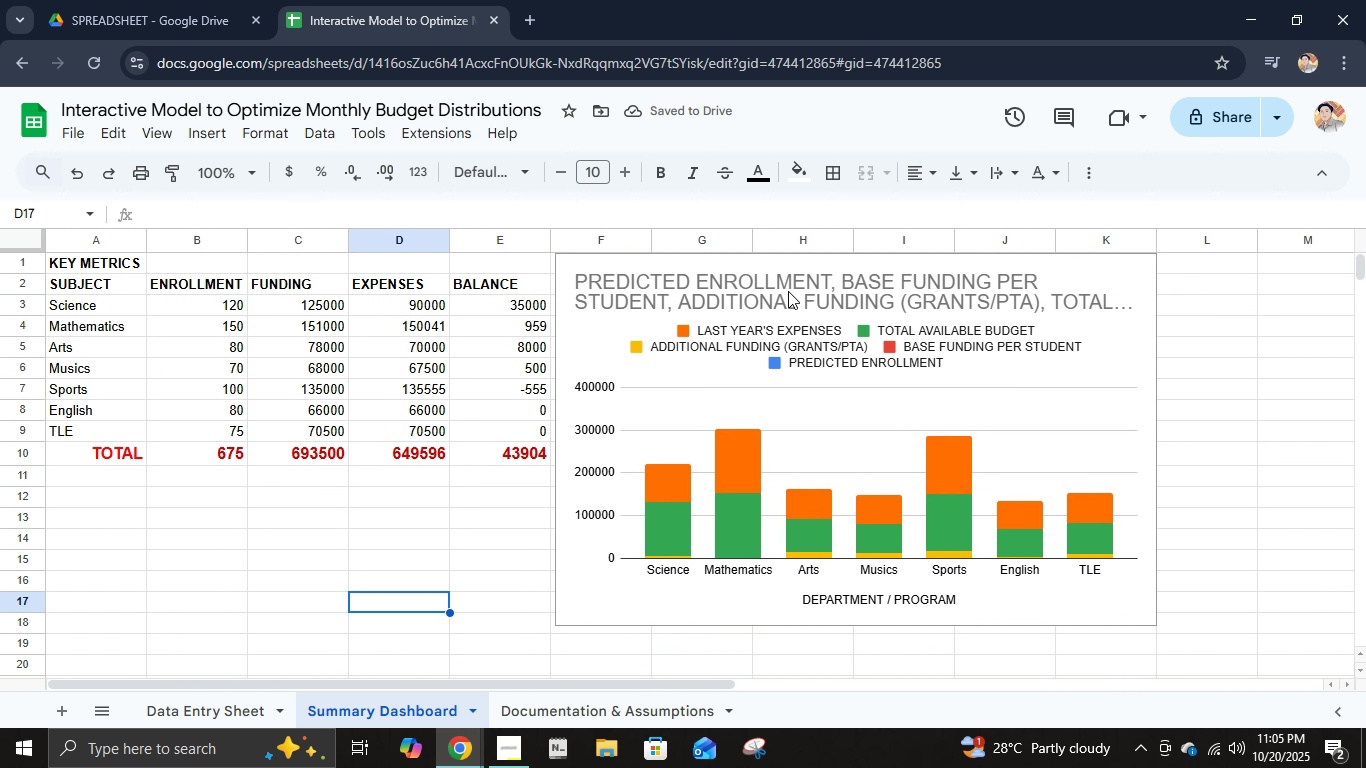 
double_click([788, 291])
 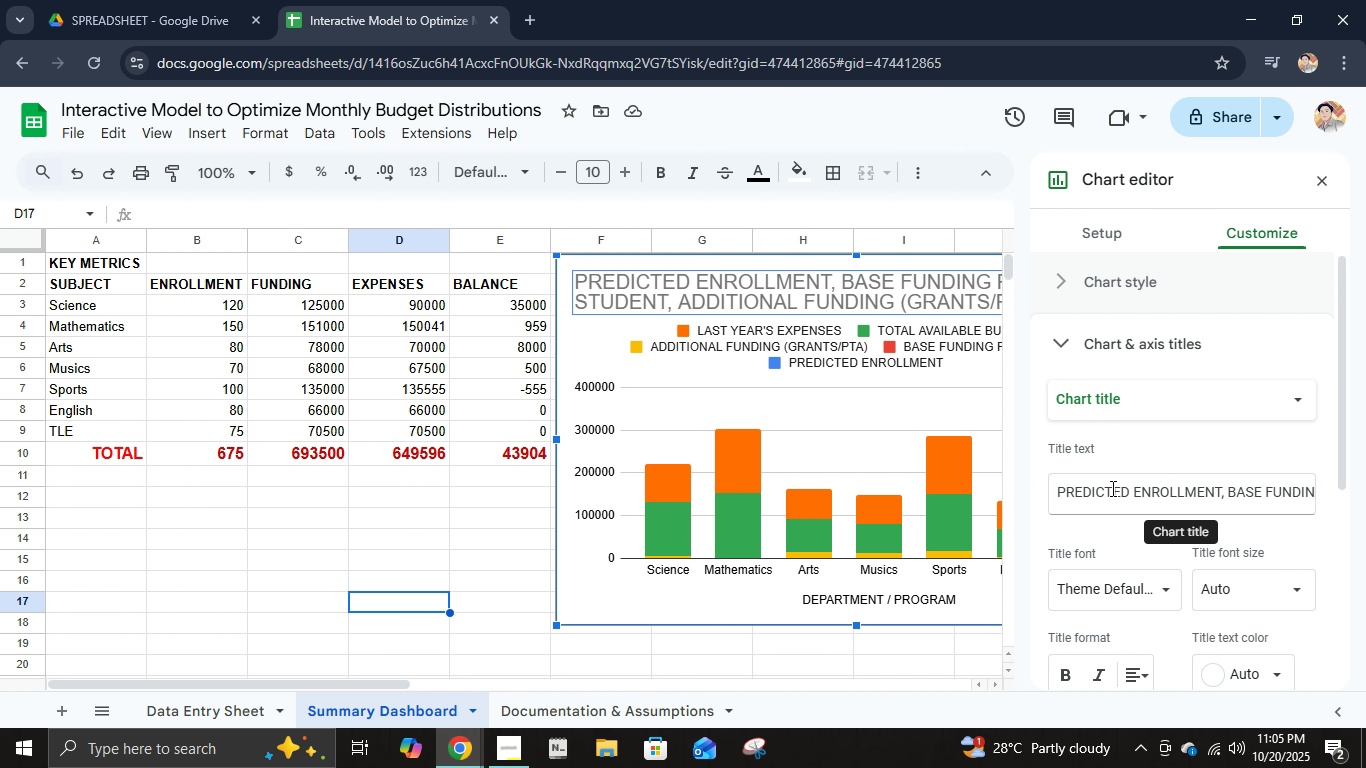 
key(Control+A)
 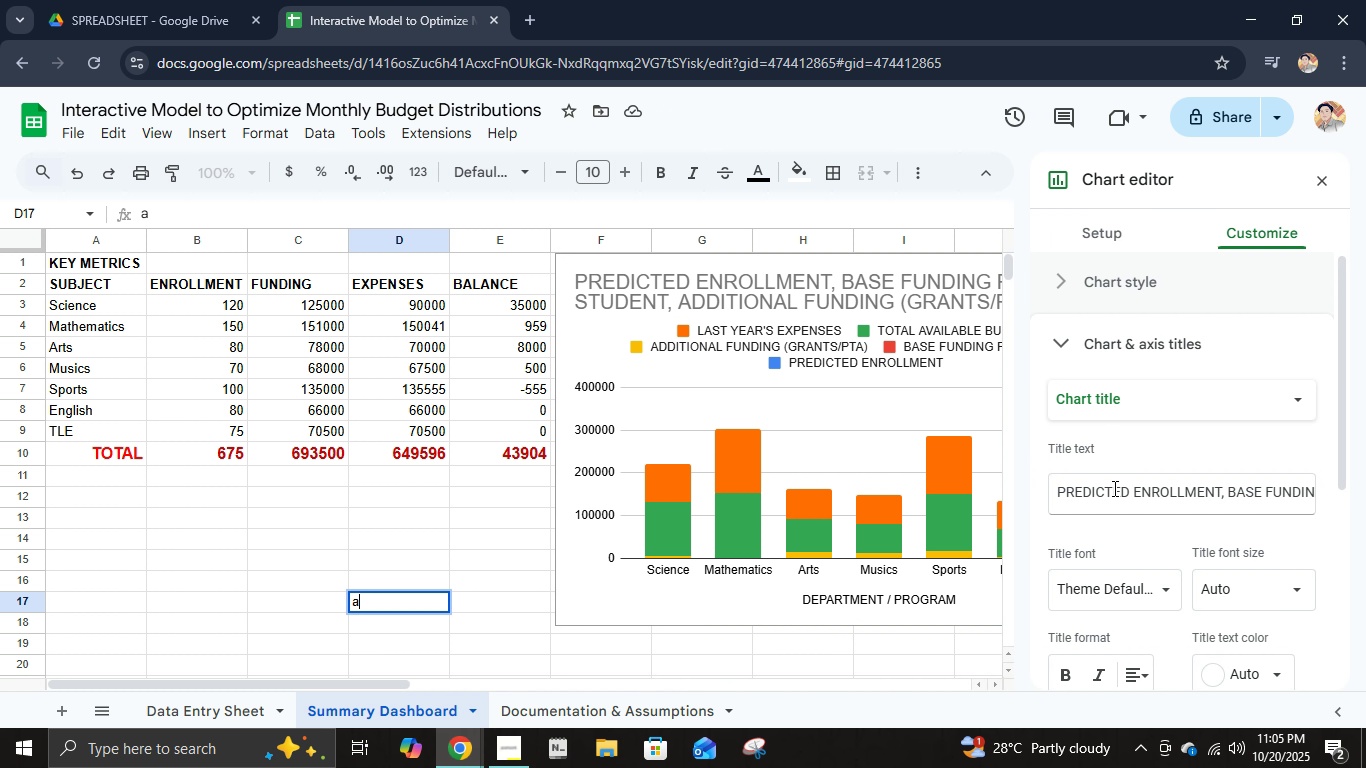 
key(Control+Shift+A)
 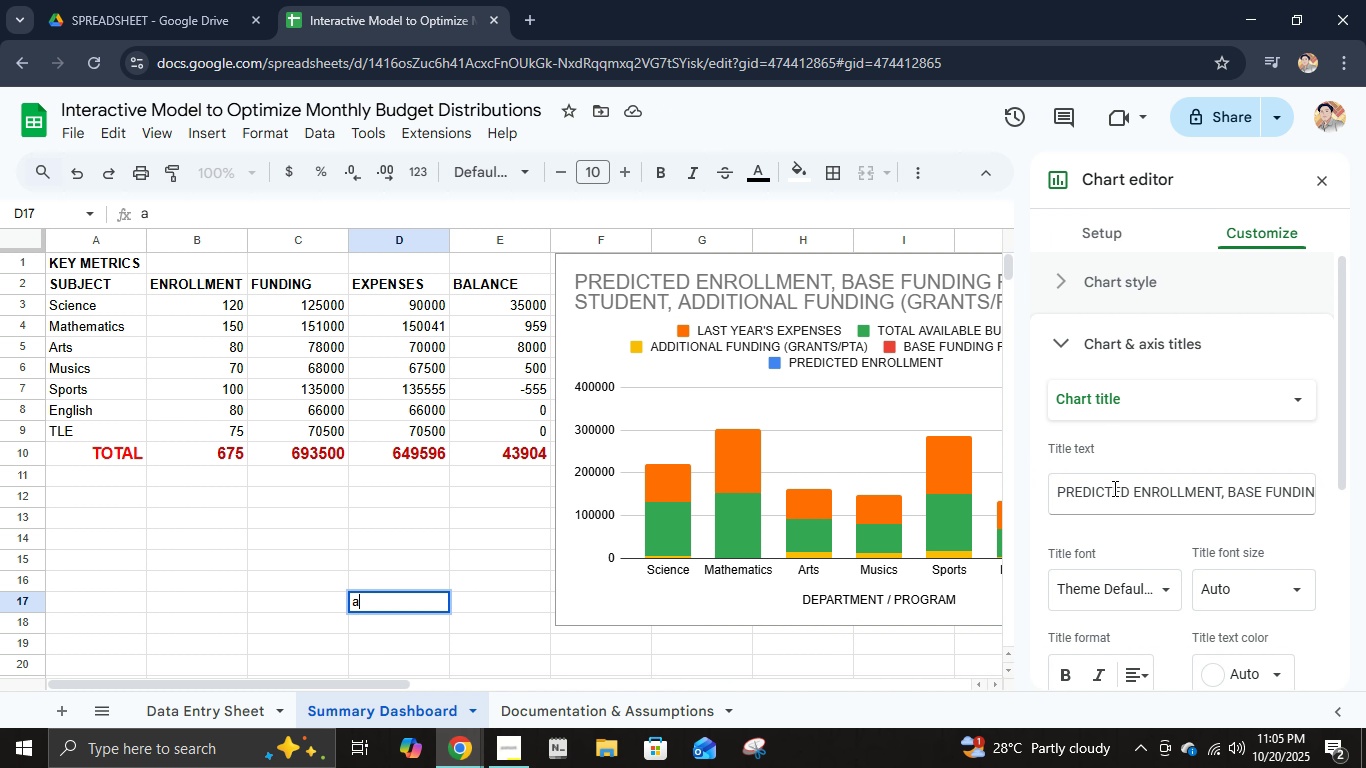 
type(LLOCATION)
key(Escape)
 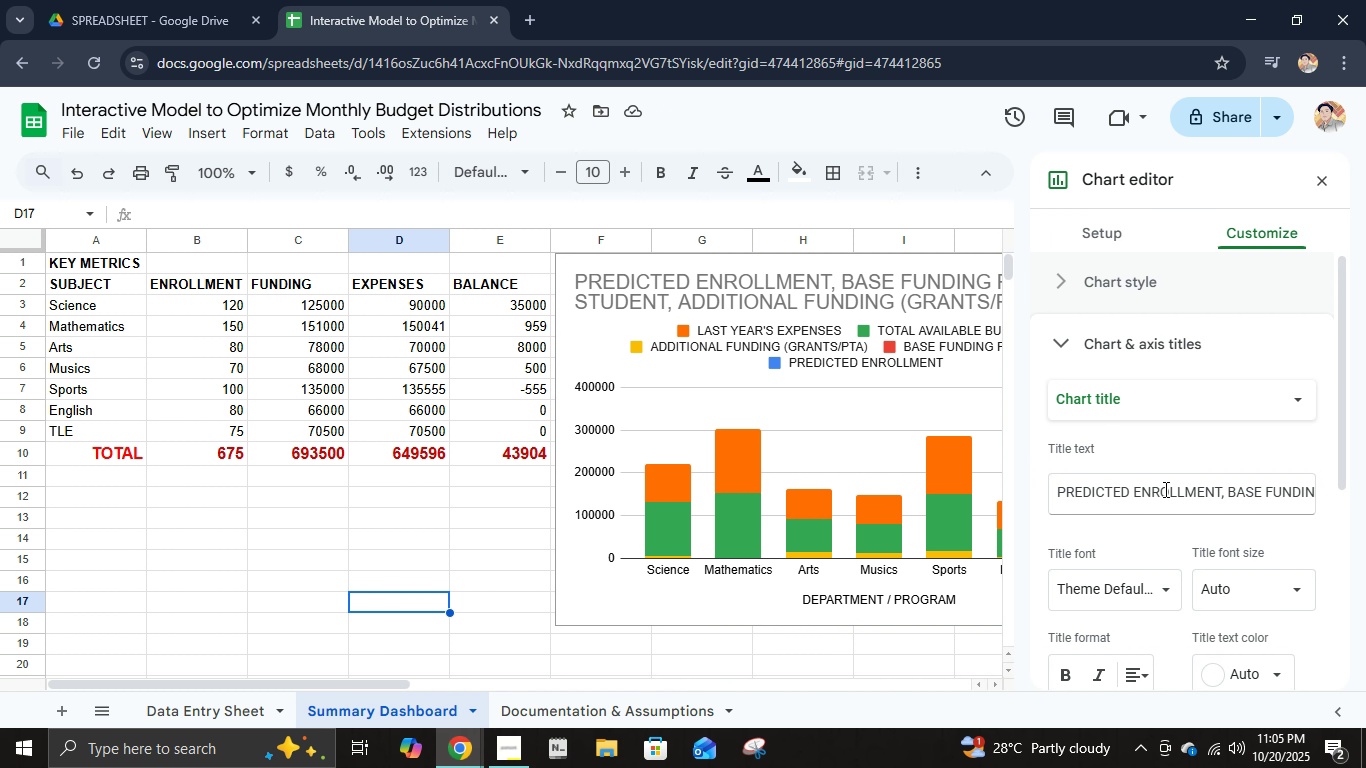 
left_click([1169, 498])
 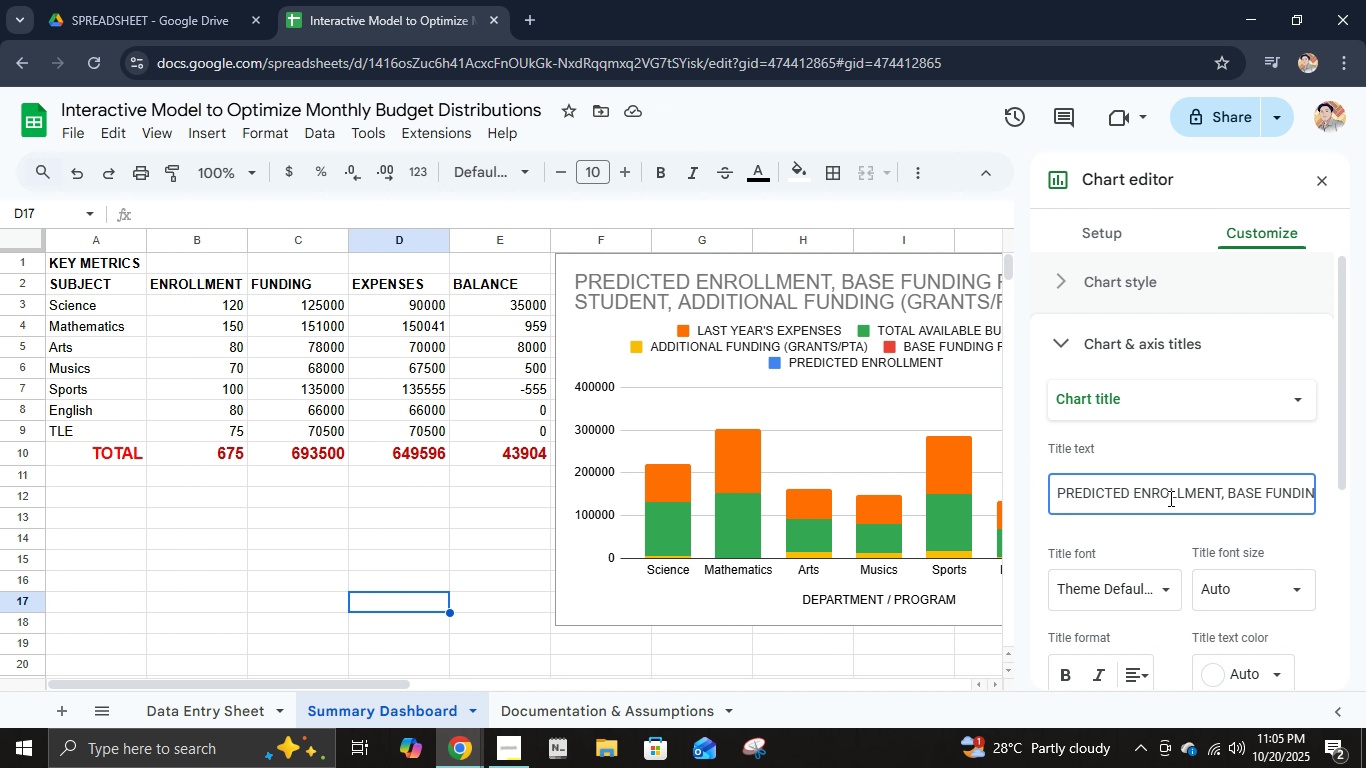 
key(Control+ControlLeft)
 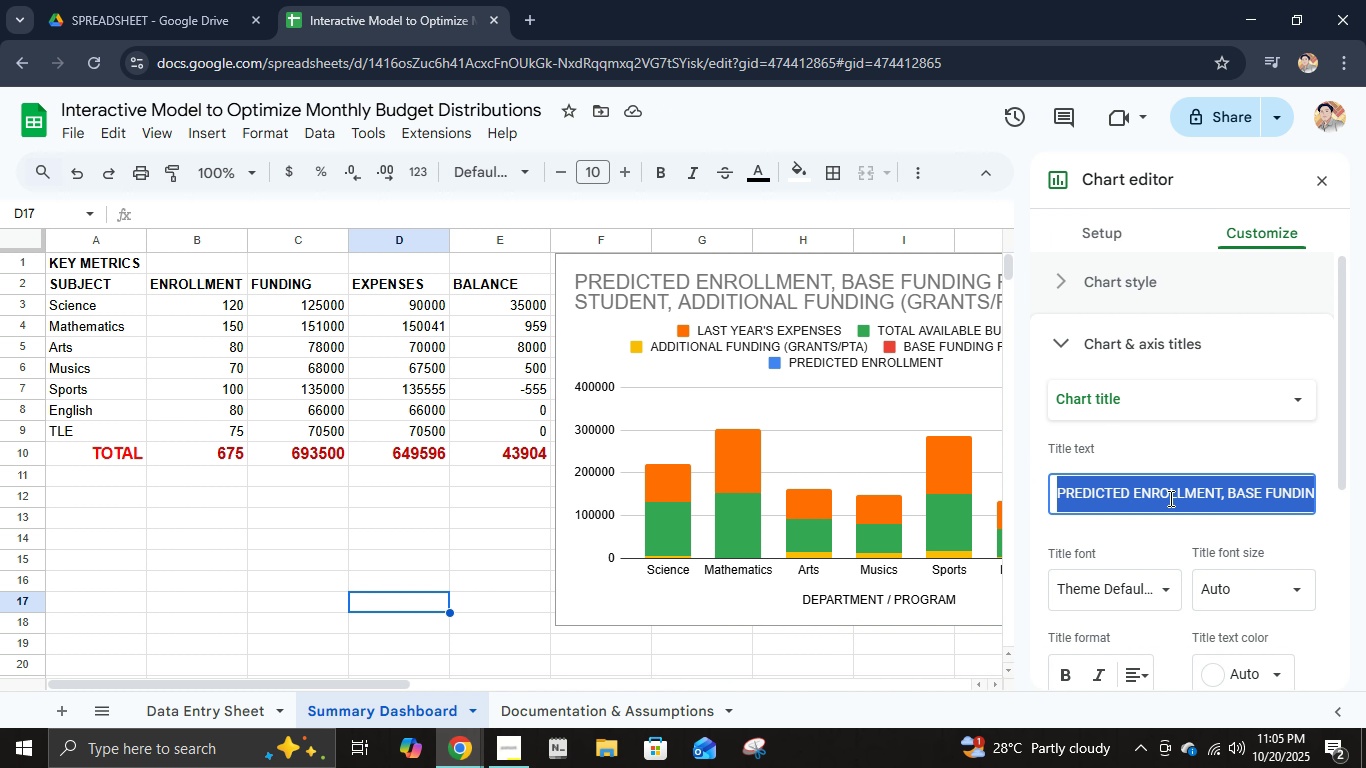 
key(Control+A)
 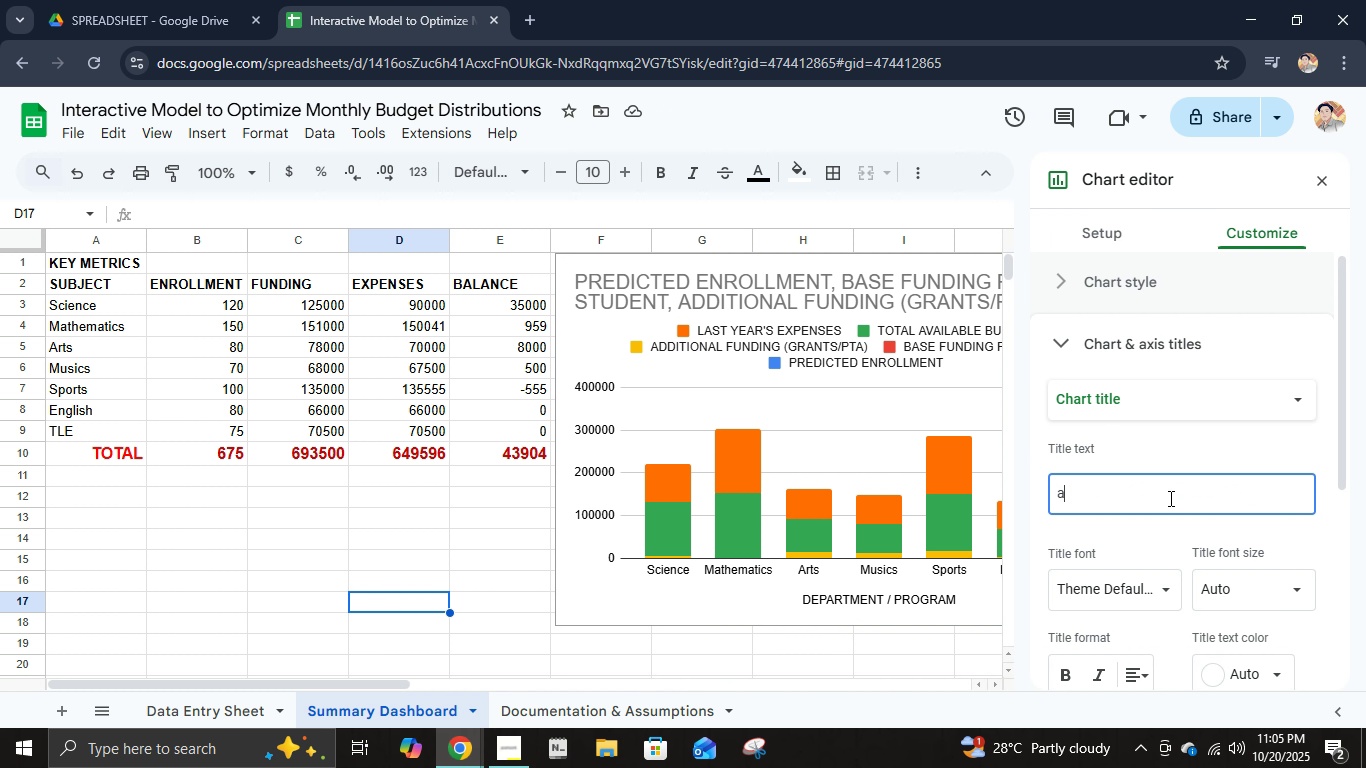 
type(Allocation)
 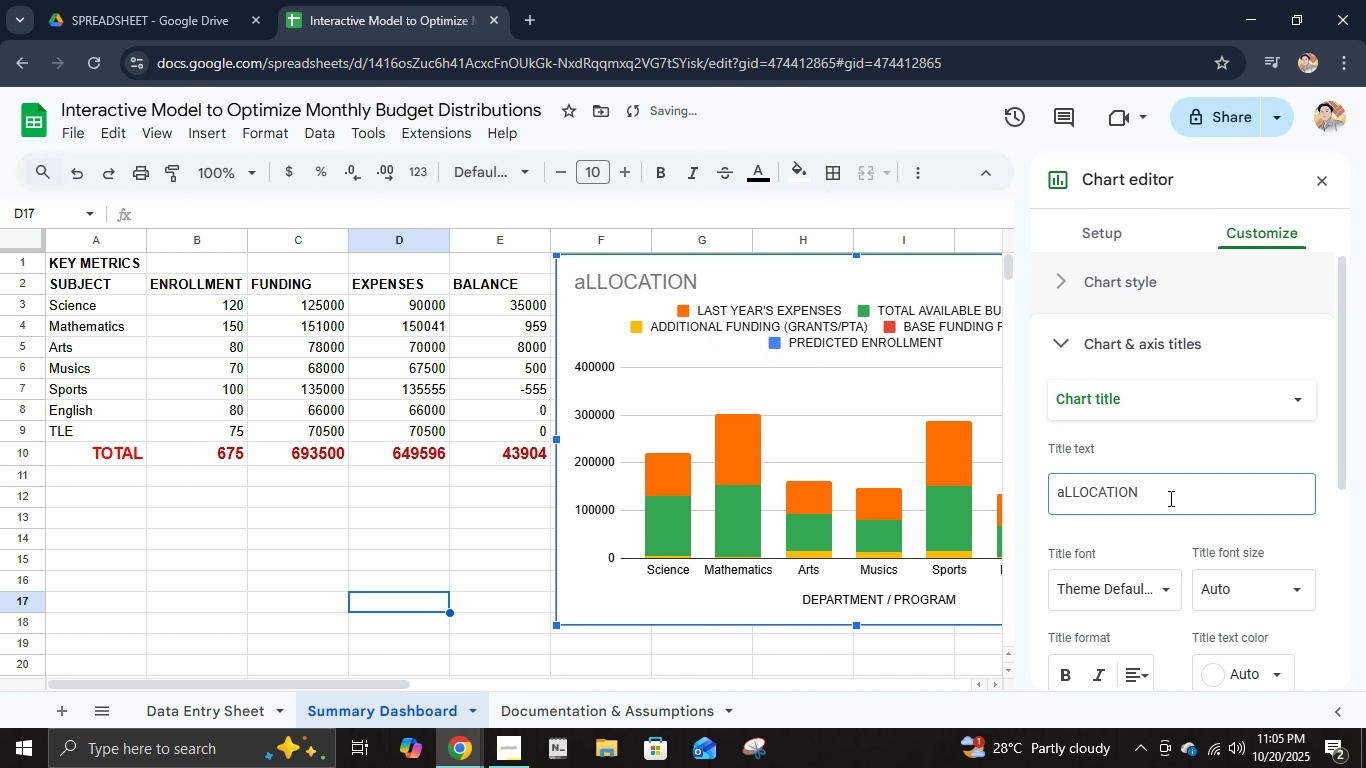 
key(Control+ControlLeft)
 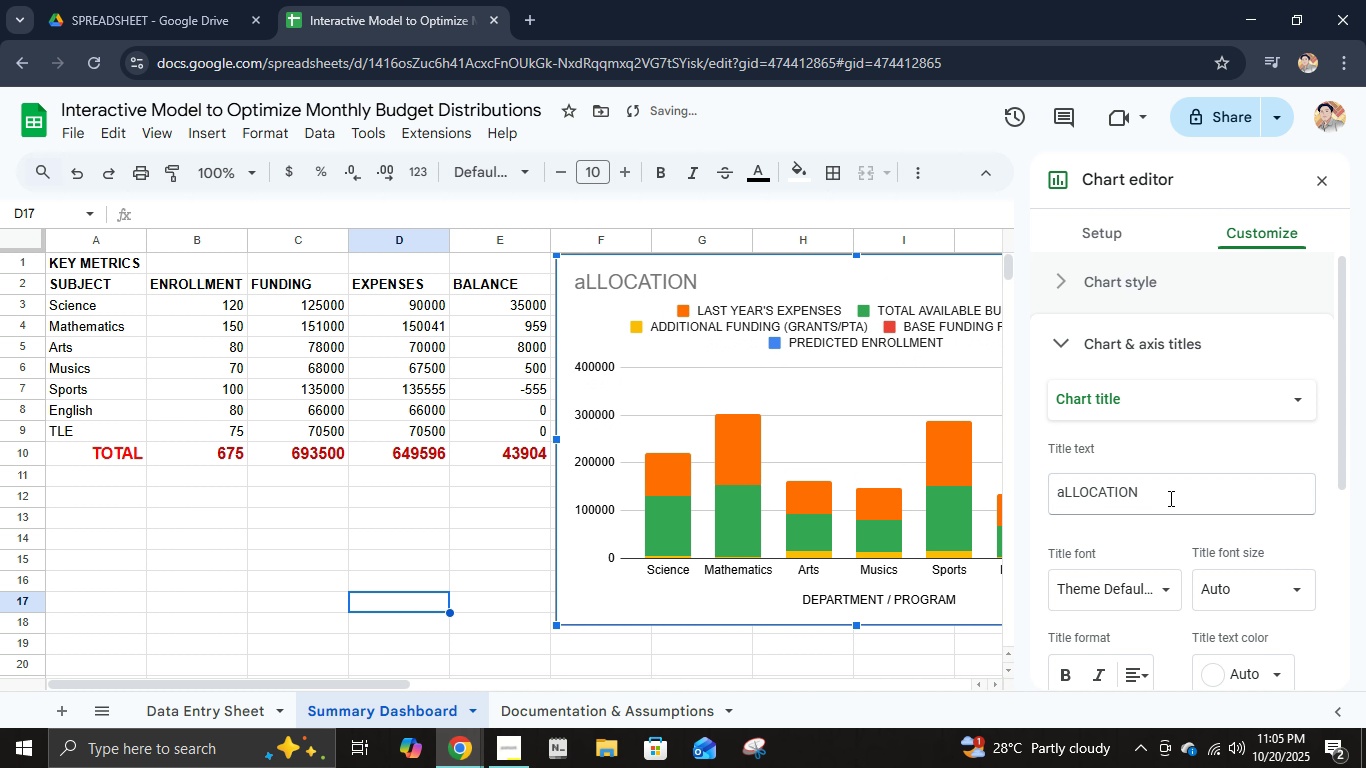 
key(Control+A)
 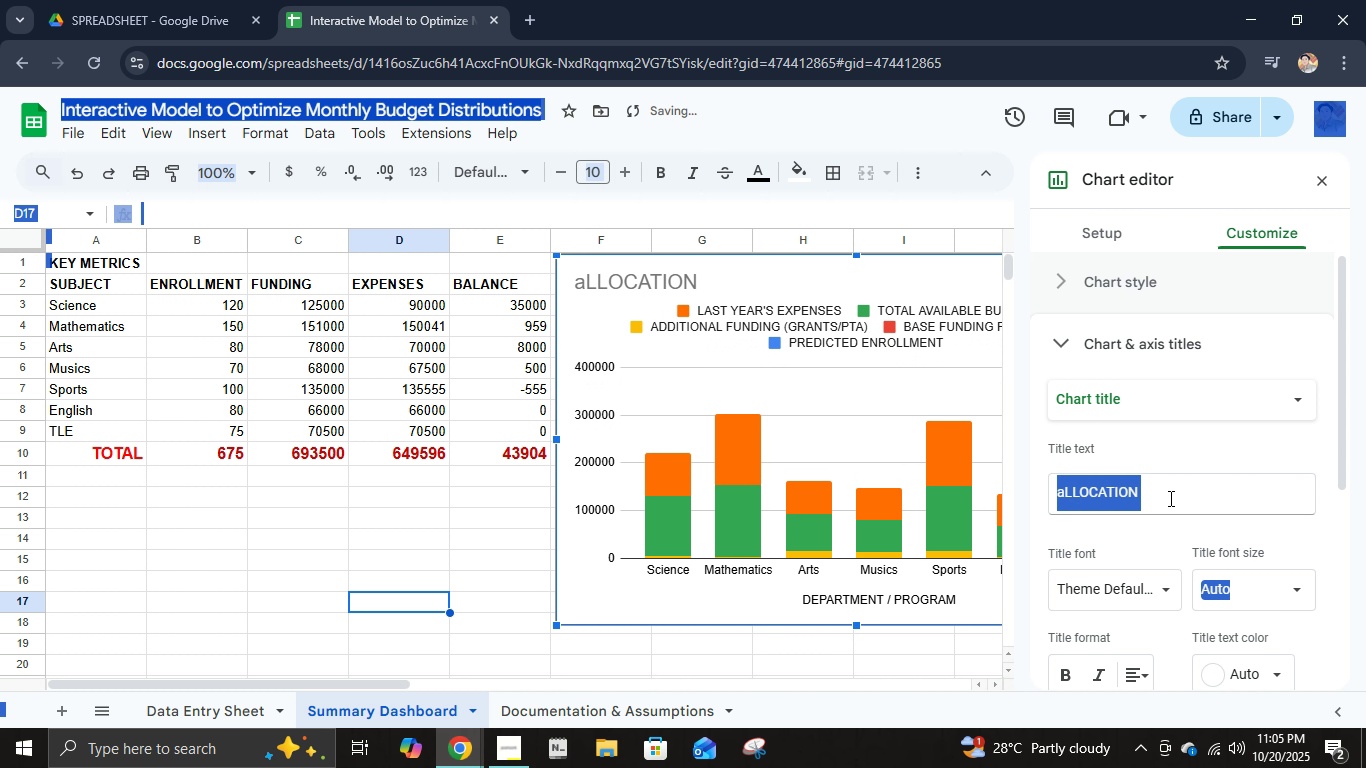 
type(Alloc)
 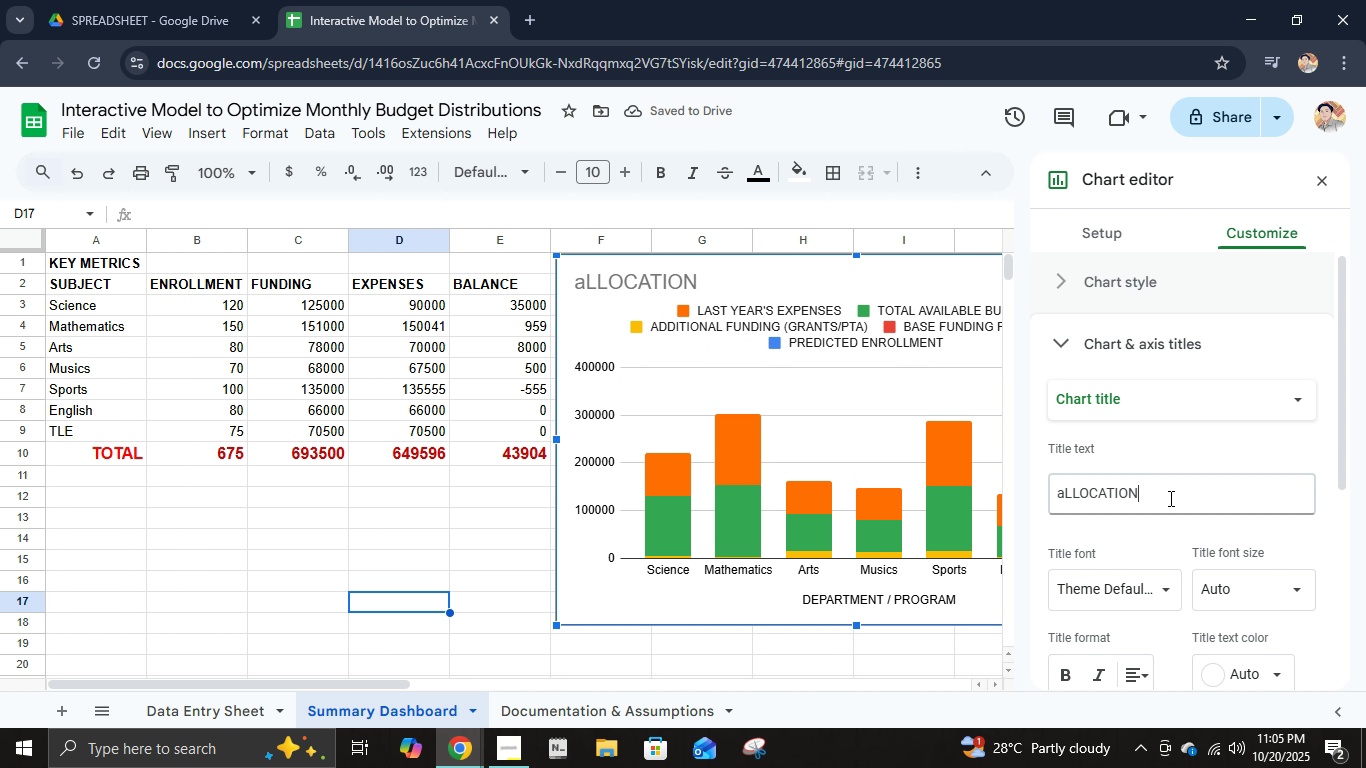 
left_click([1169, 498])
 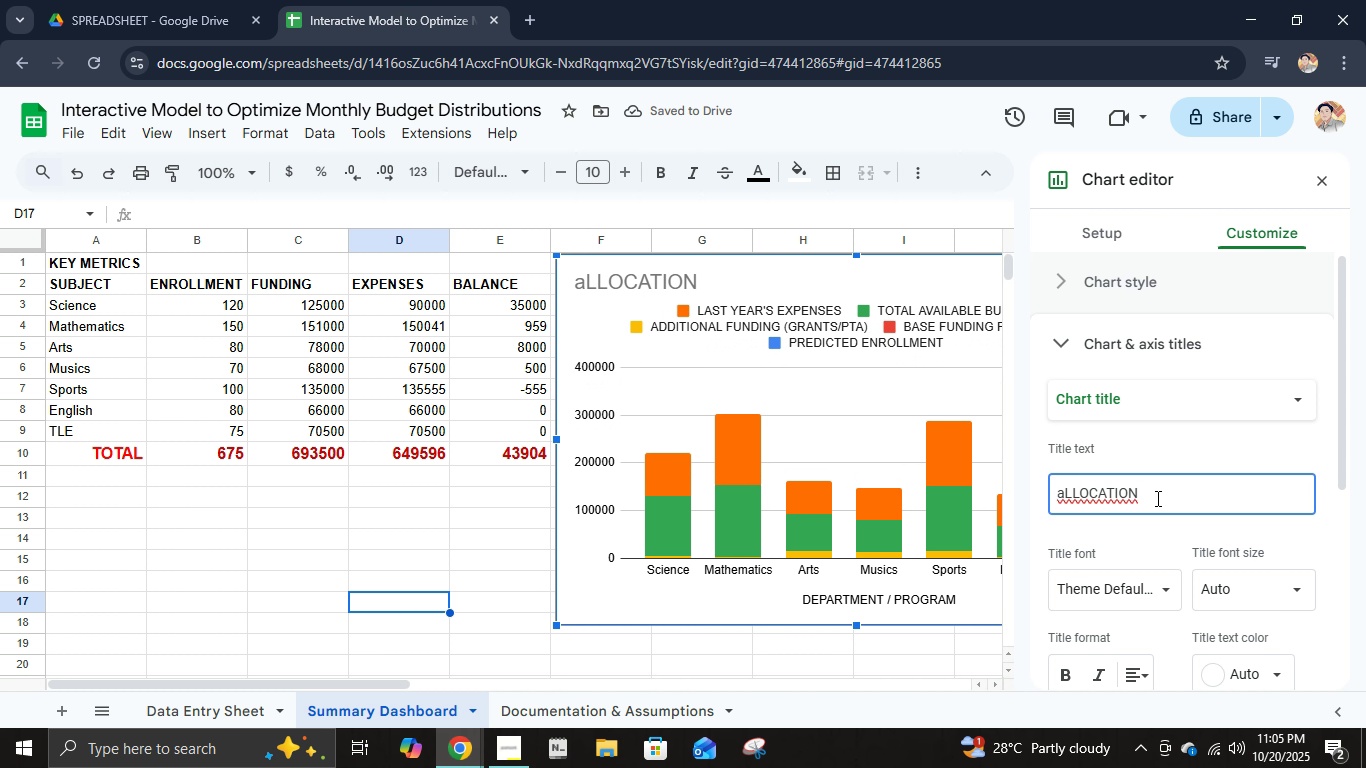 
key(Control+ControlLeft)
 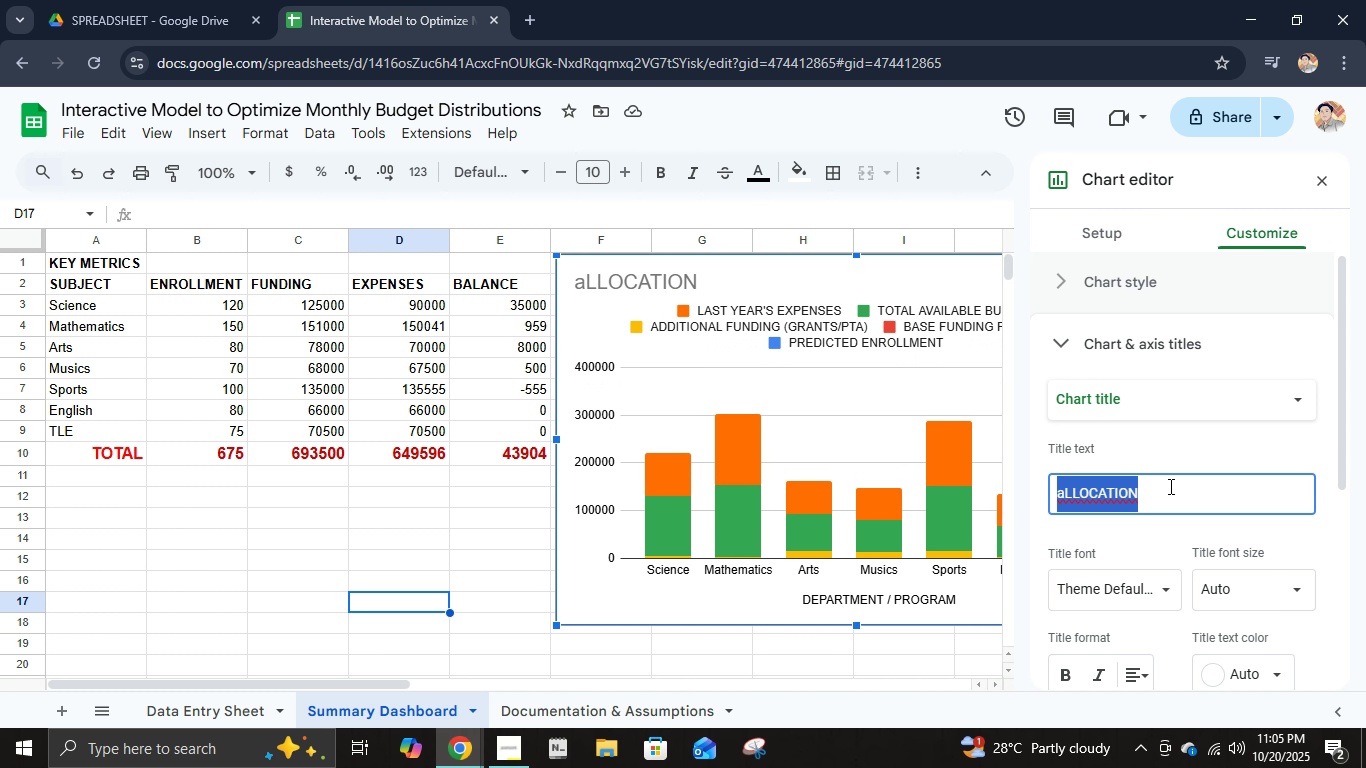 
key(Control+A)
 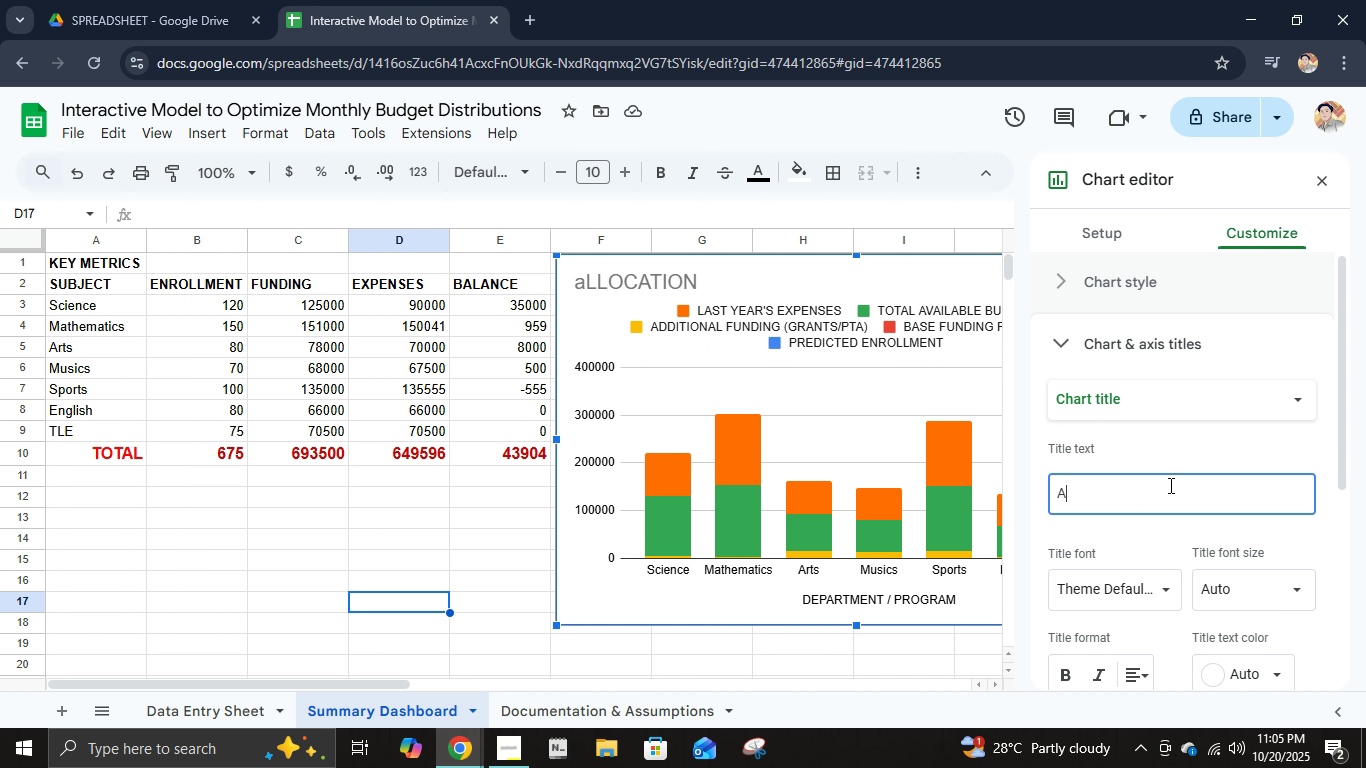 
key(Control+Shift+A)
 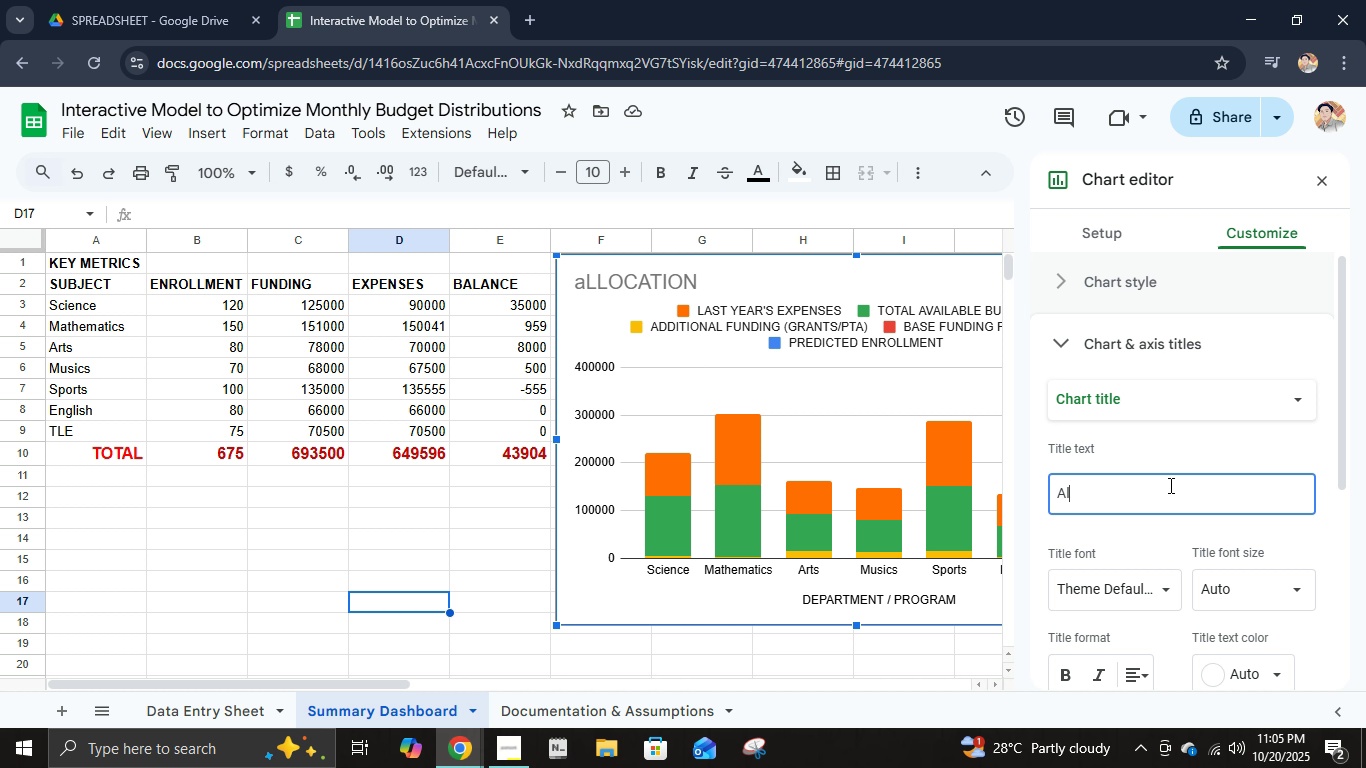 
key(Control+L)
 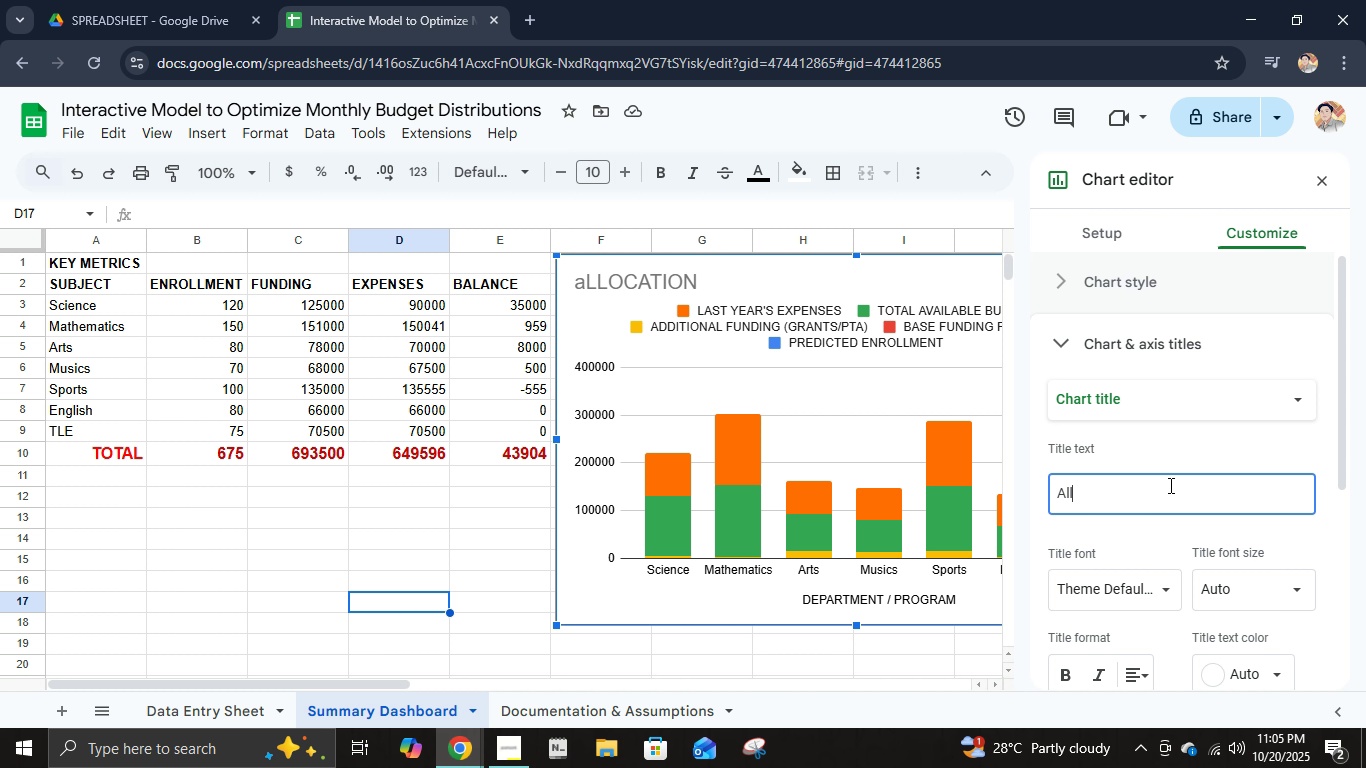 
key(Control+L)
 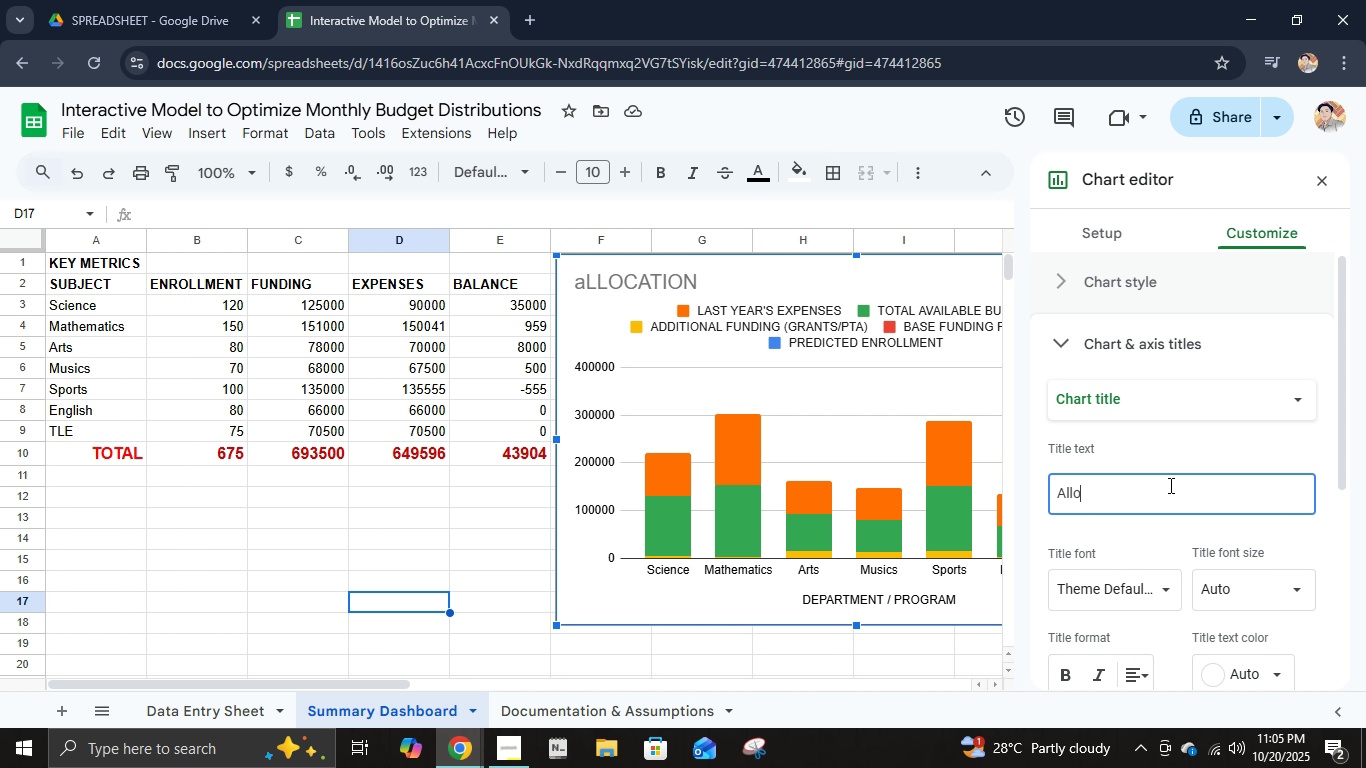 
key(Control+O)
 